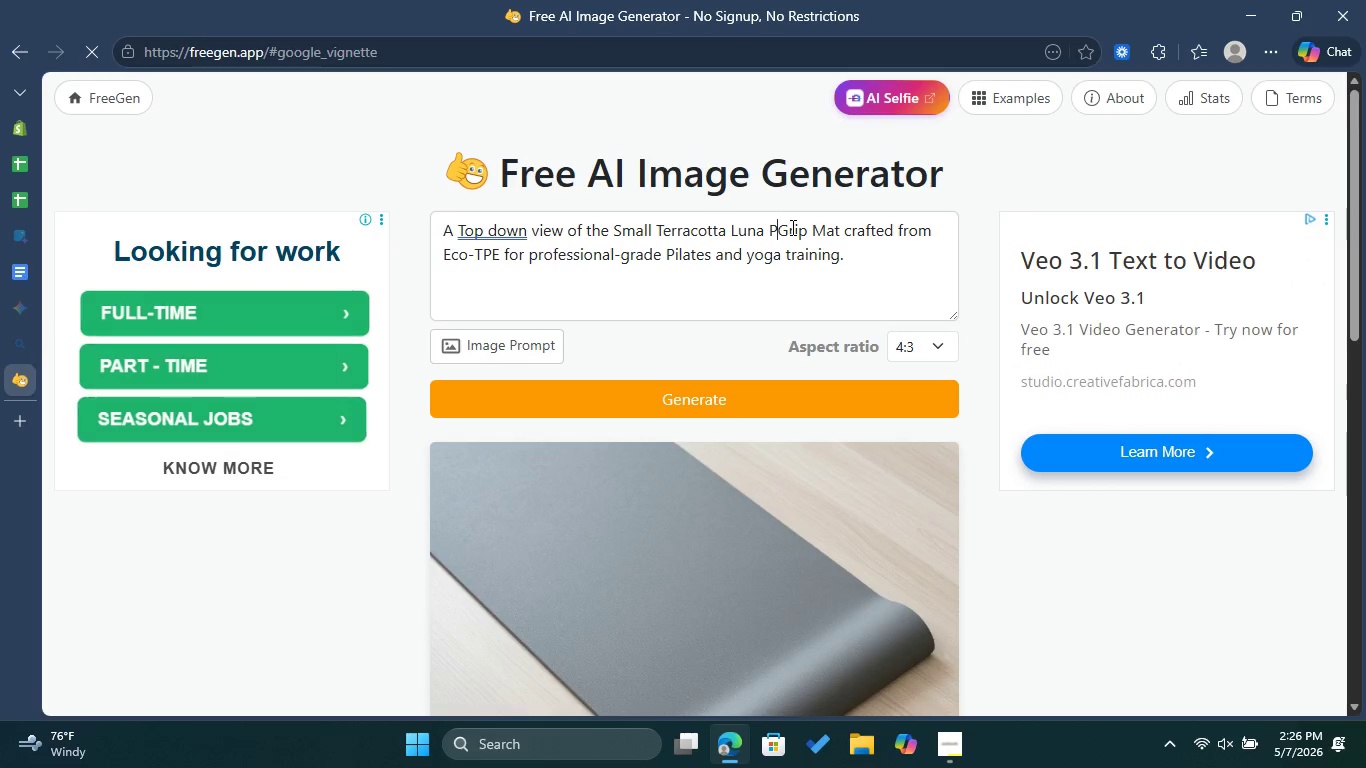 
key(Backspace)
 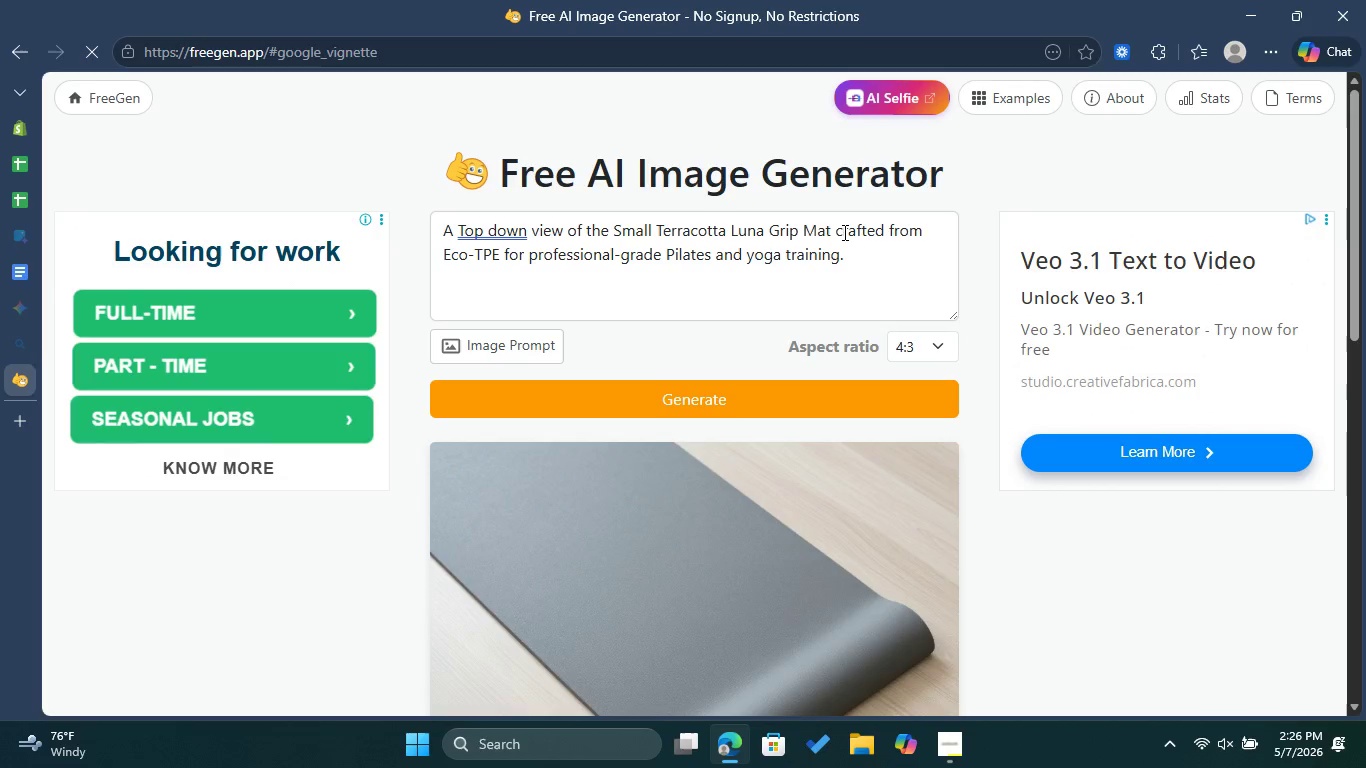 
left_click_drag(start_coordinate=[834, 228], to_coordinate=[802, 228])
 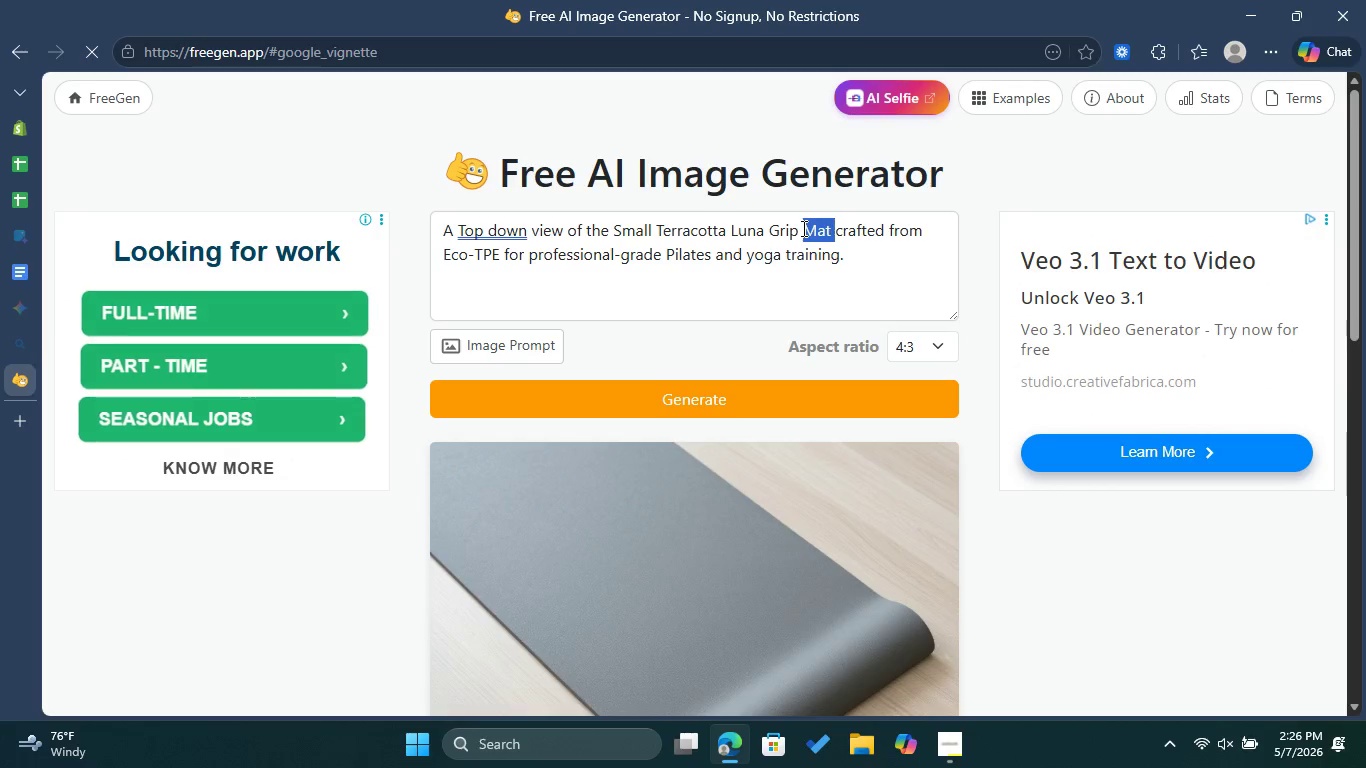 
type(Sock )
 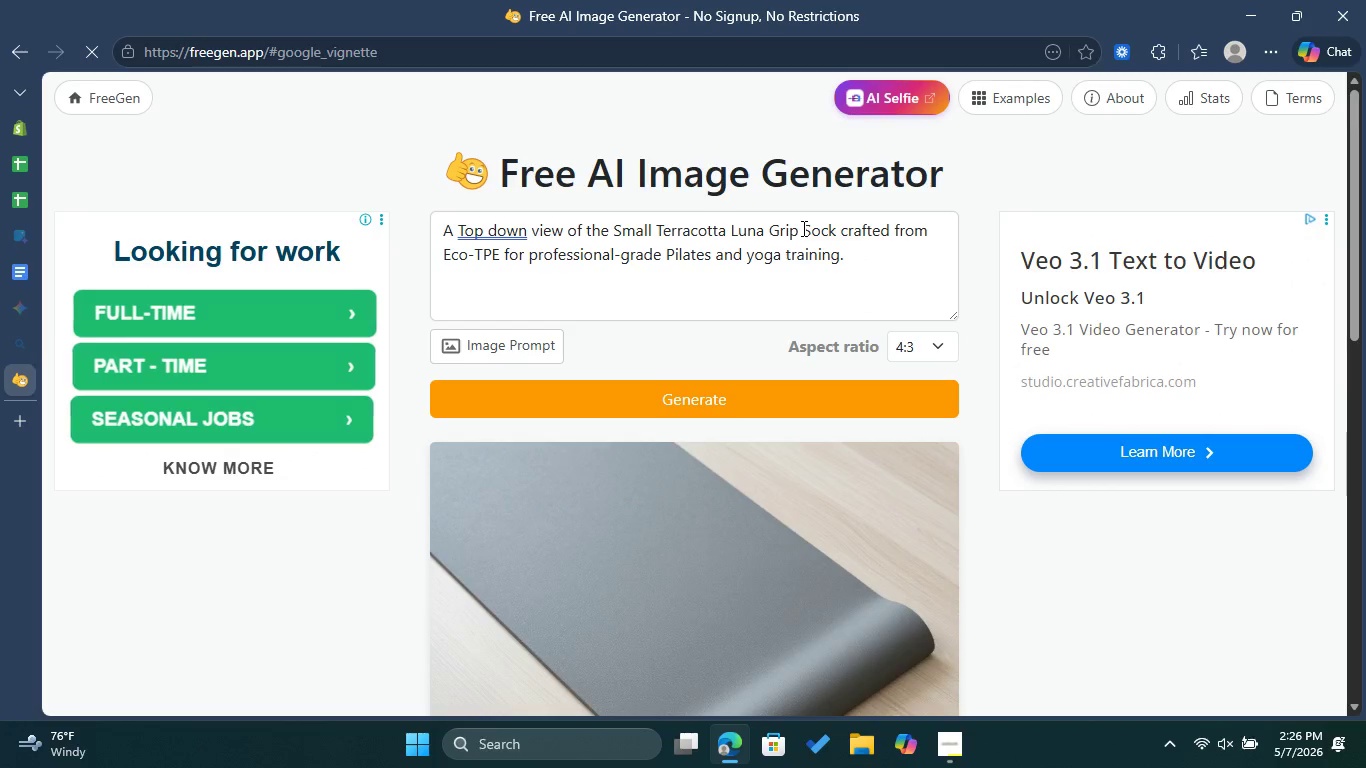 
wait(5.64)
 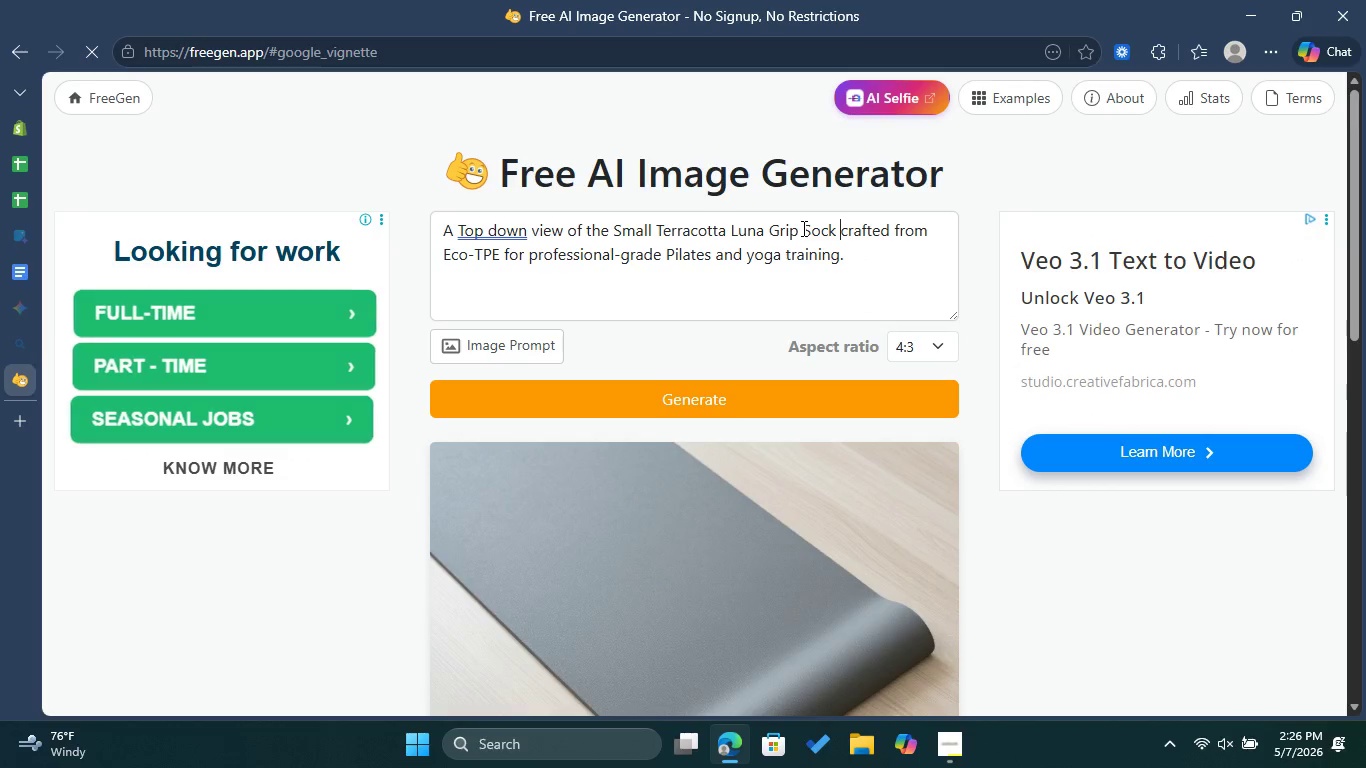 
type(- Open Y)
key(Backspace)
type(Toe )
 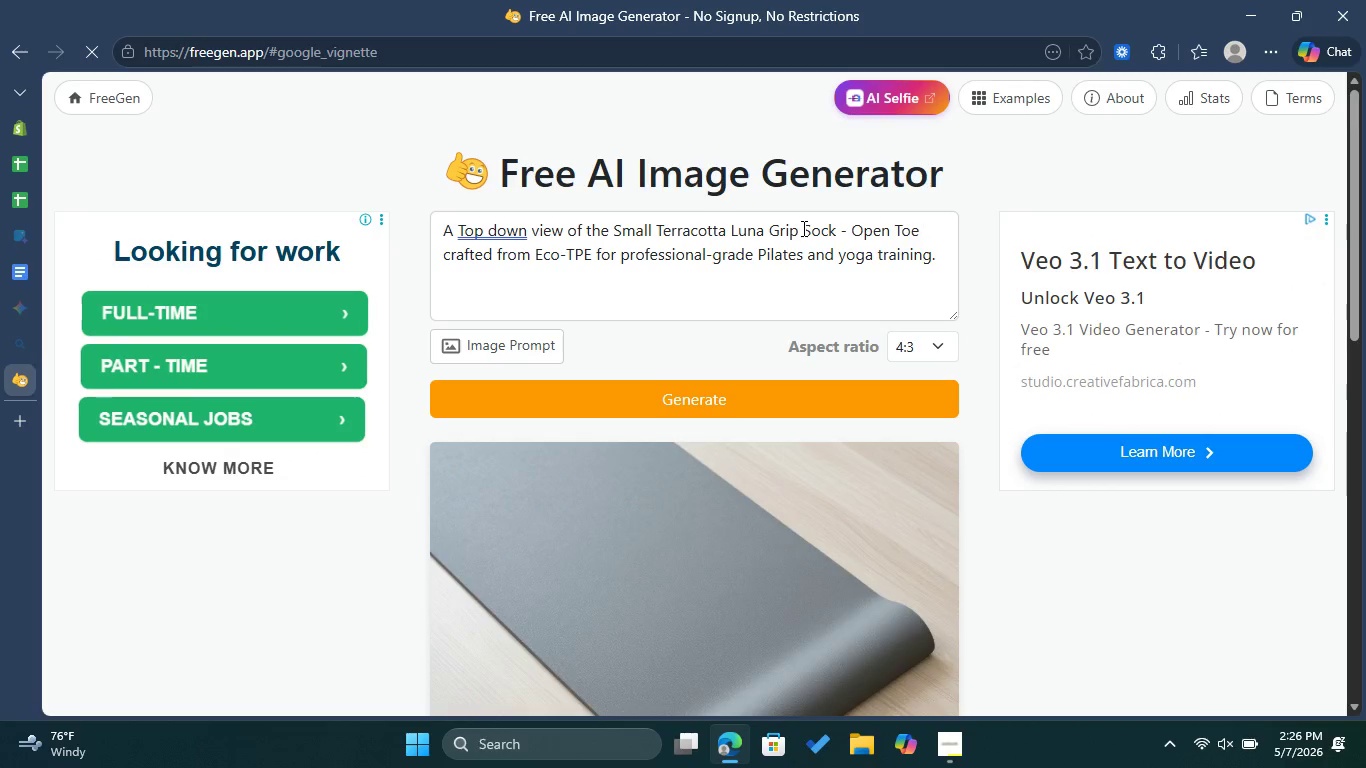 
wait(6.5)
 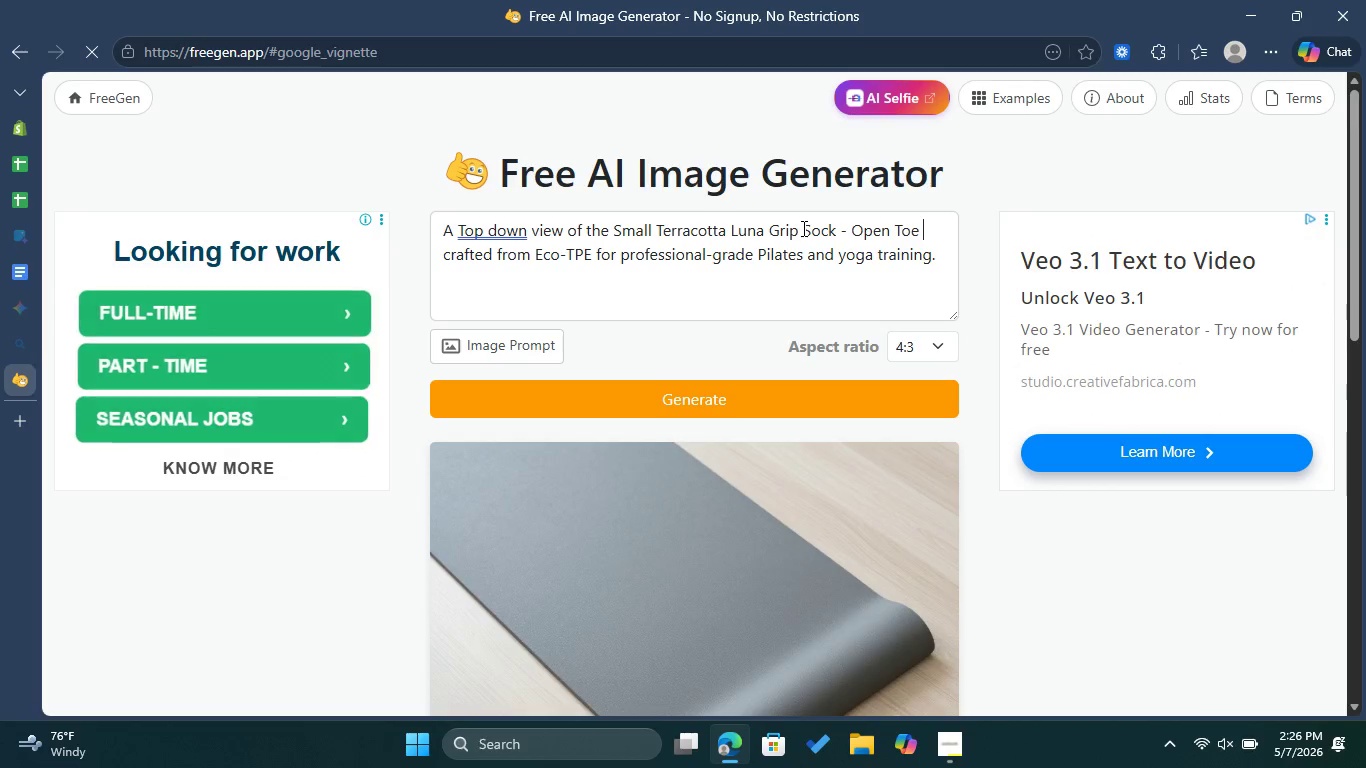 
left_click_drag(start_coordinate=[536, 251], to_coordinate=[594, 254])
 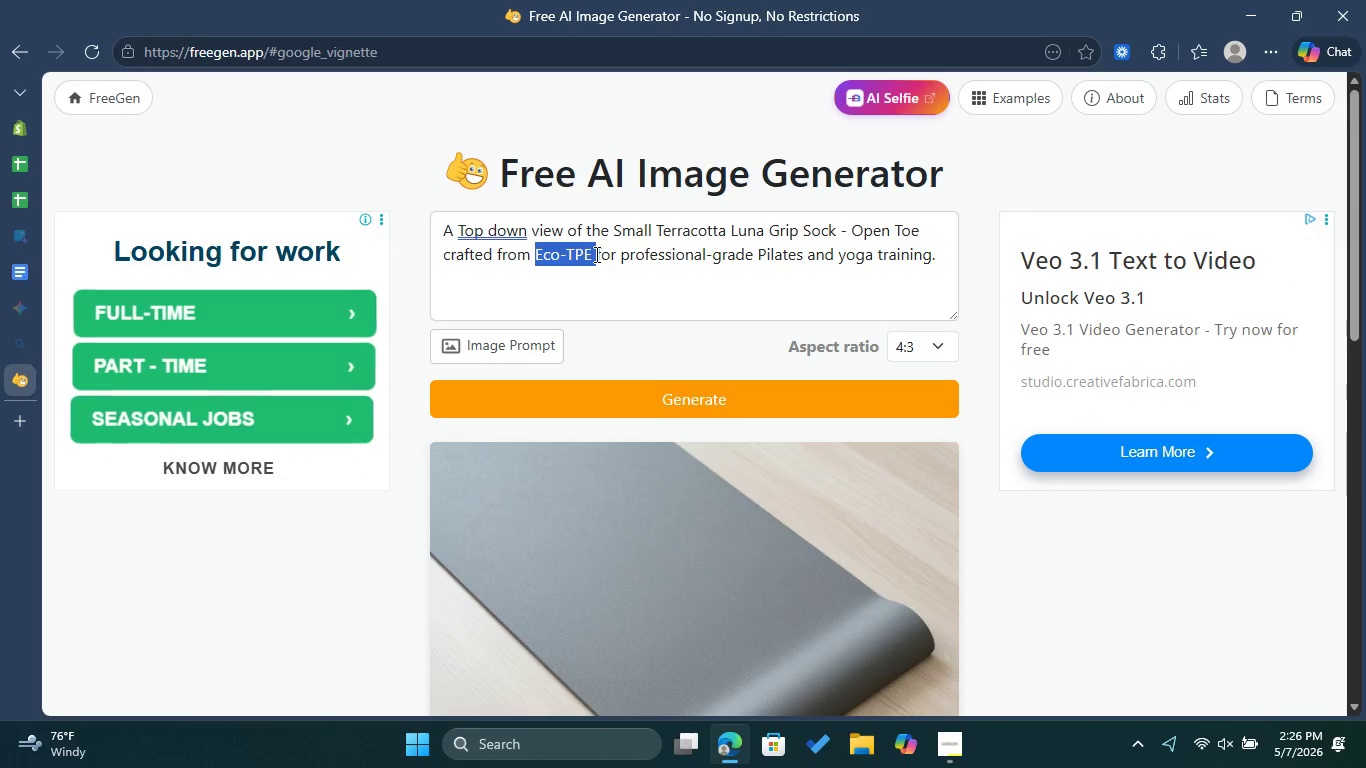 
type(Organic  )
key(Backspace)
type(Cotton Blemd )
key(Backspace)
key(Backspace)
key(Backspace)
type(nd for )
key(Backspace)
key(Backspace)
key(Backspace)
key(Backspace)
 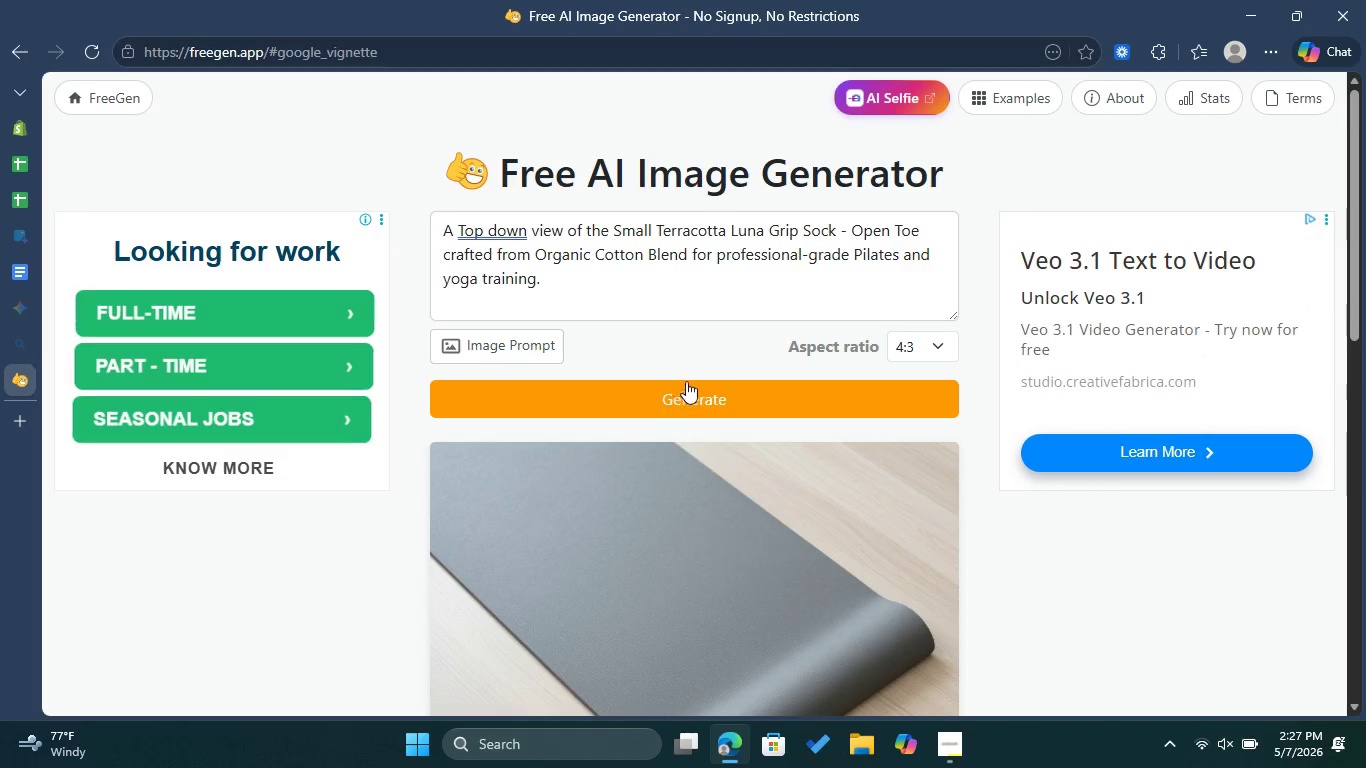 
left_click_drag(start_coordinate=[556, 271], to_coordinate=[442, 230])
 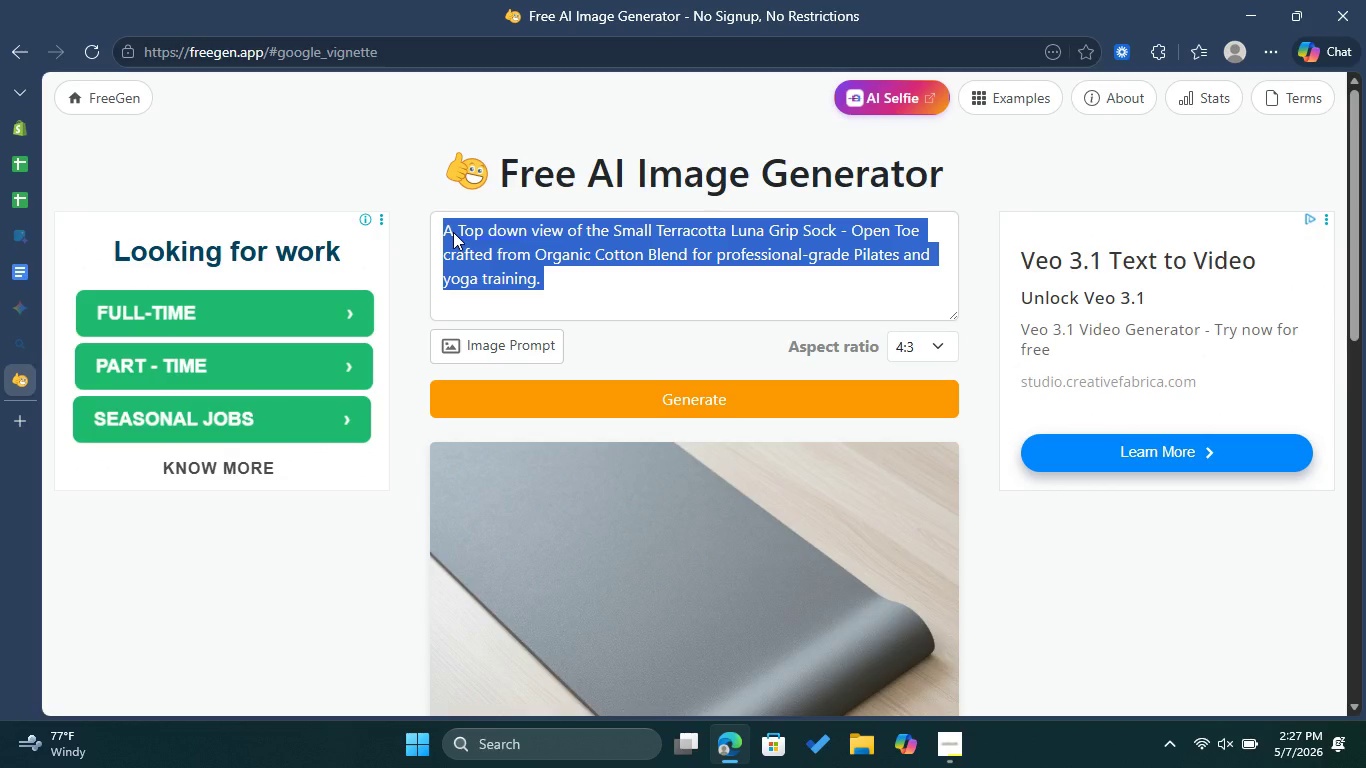 
right_click([493, 261])
 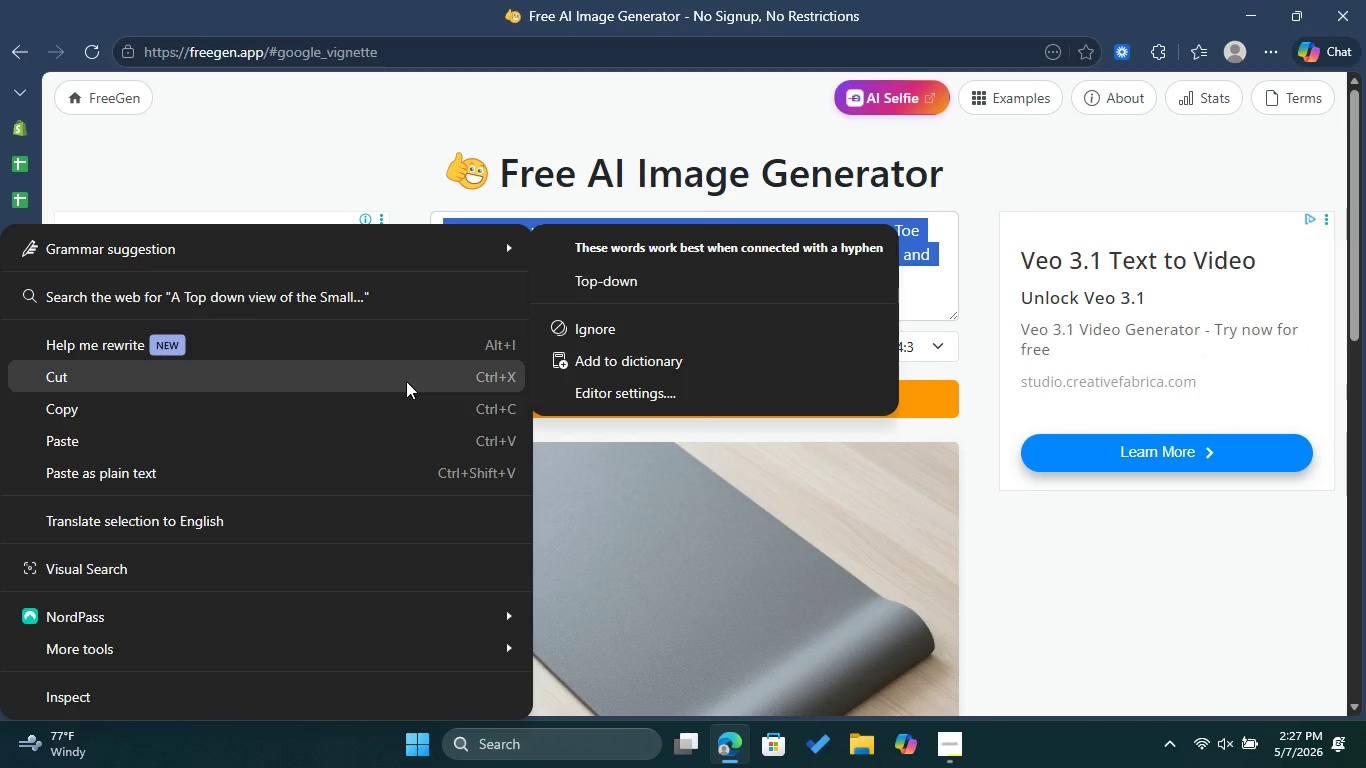 
left_click([397, 403])
 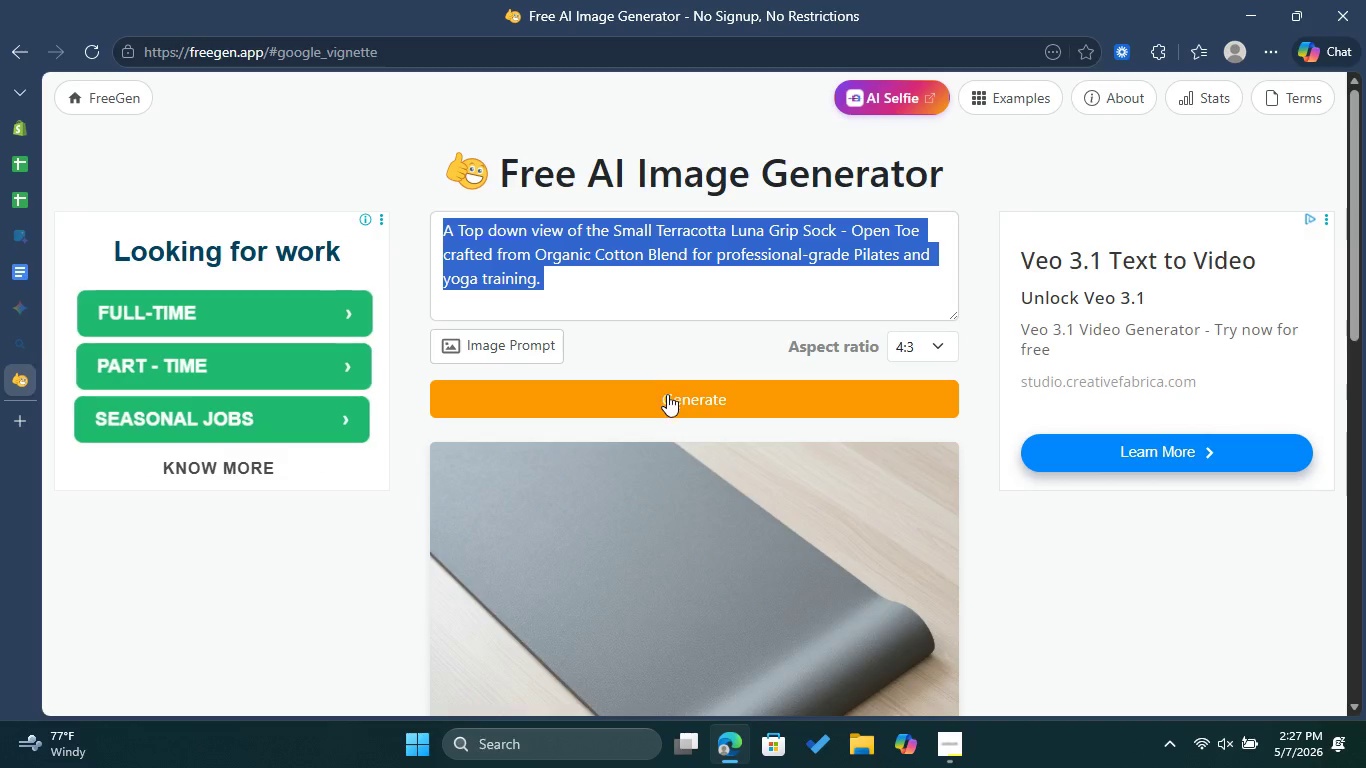 
left_click([667, 403])
 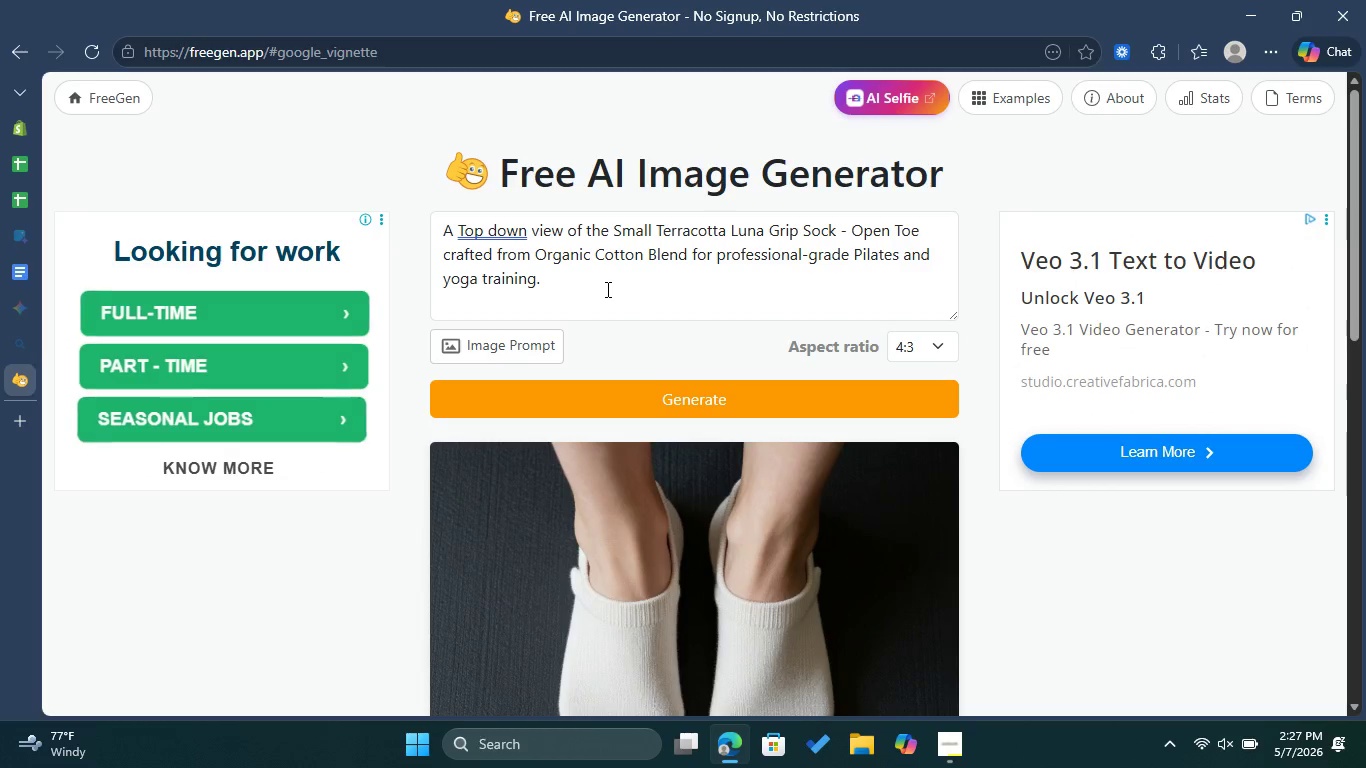 
wait(27.0)
 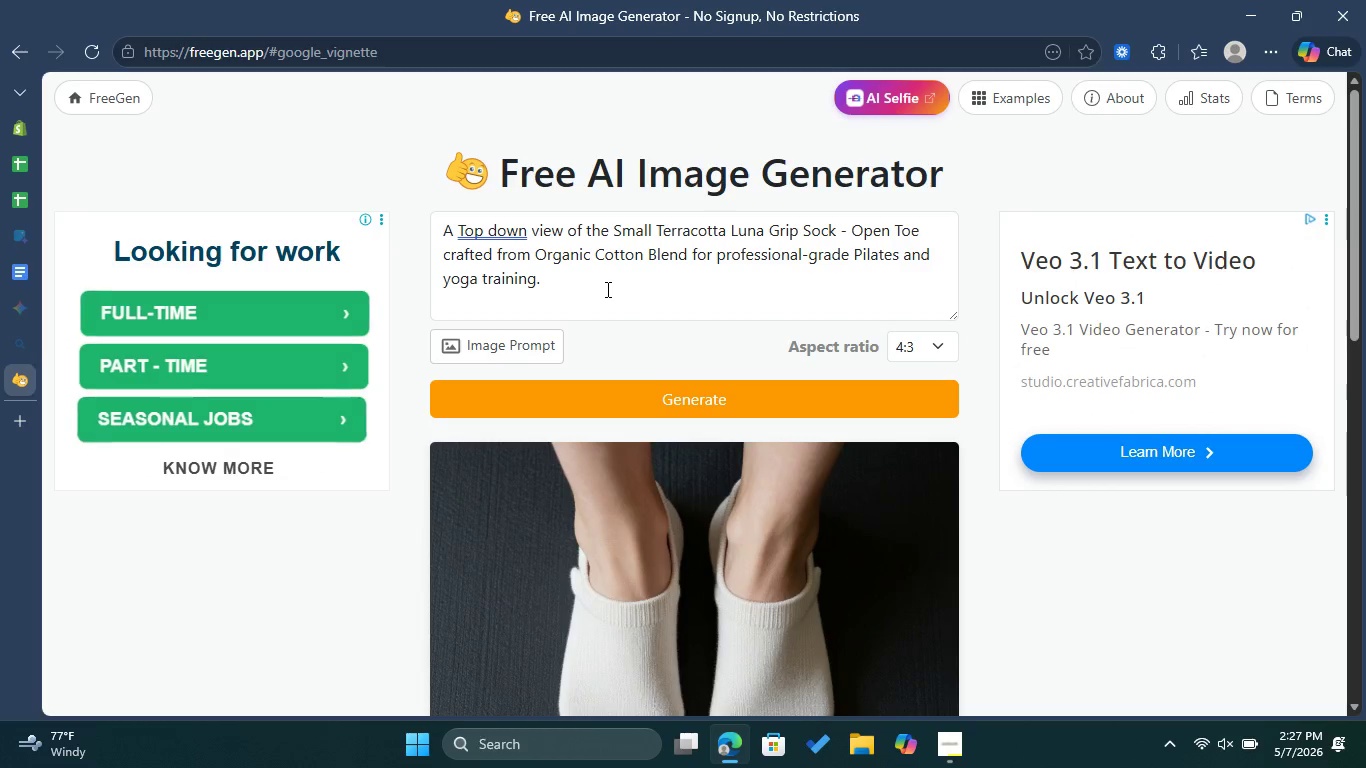 
scroll: coordinate [737, 444], scroll_direction: down, amount: 3.0
 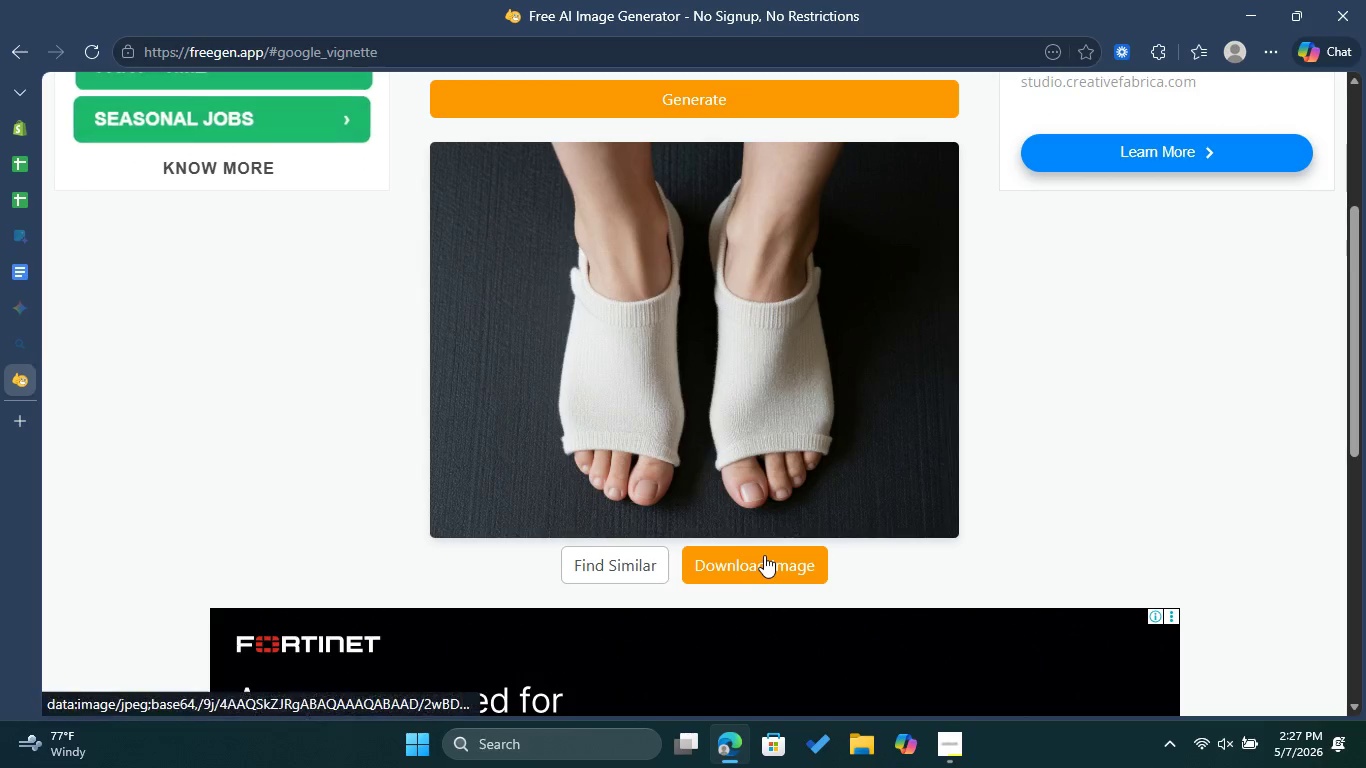 
left_click([765, 559])
 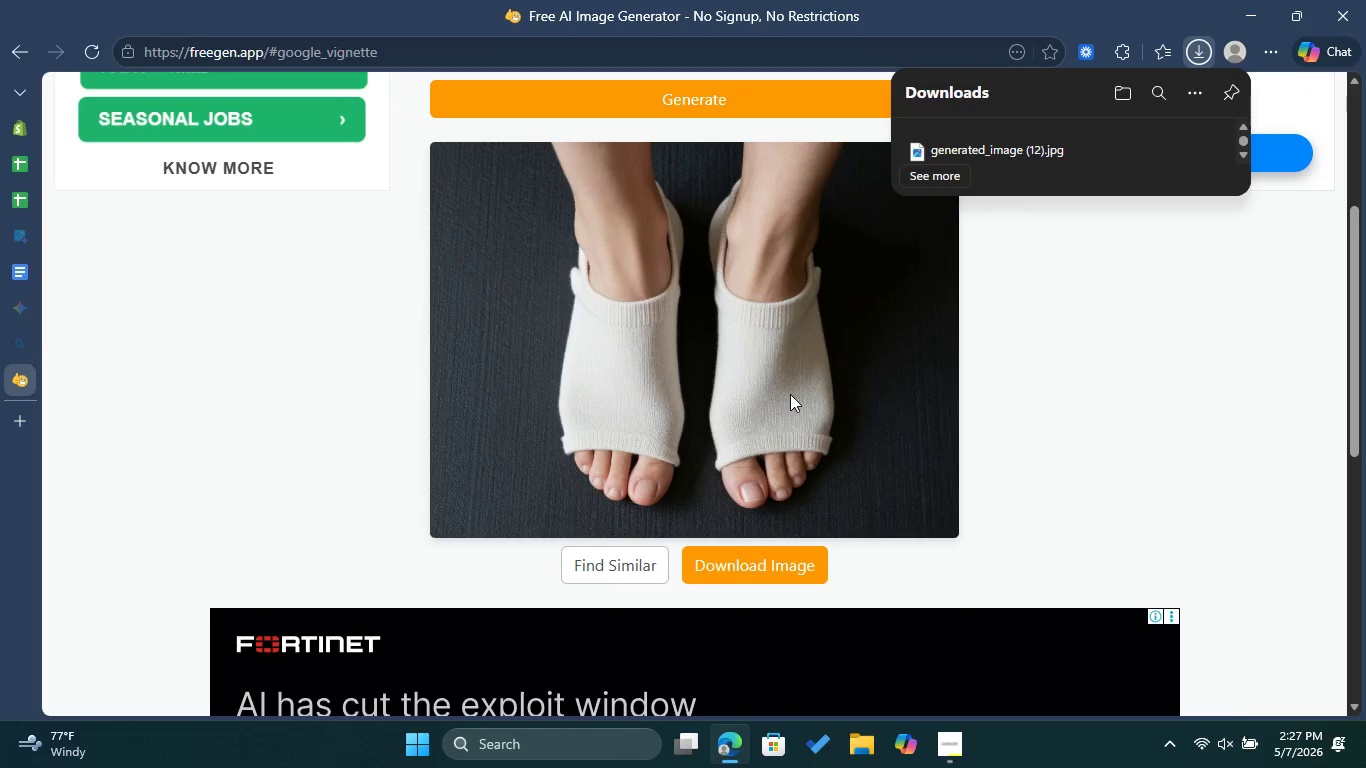 
scroll: coordinate [761, 374], scroll_direction: up, amount: 5.0
 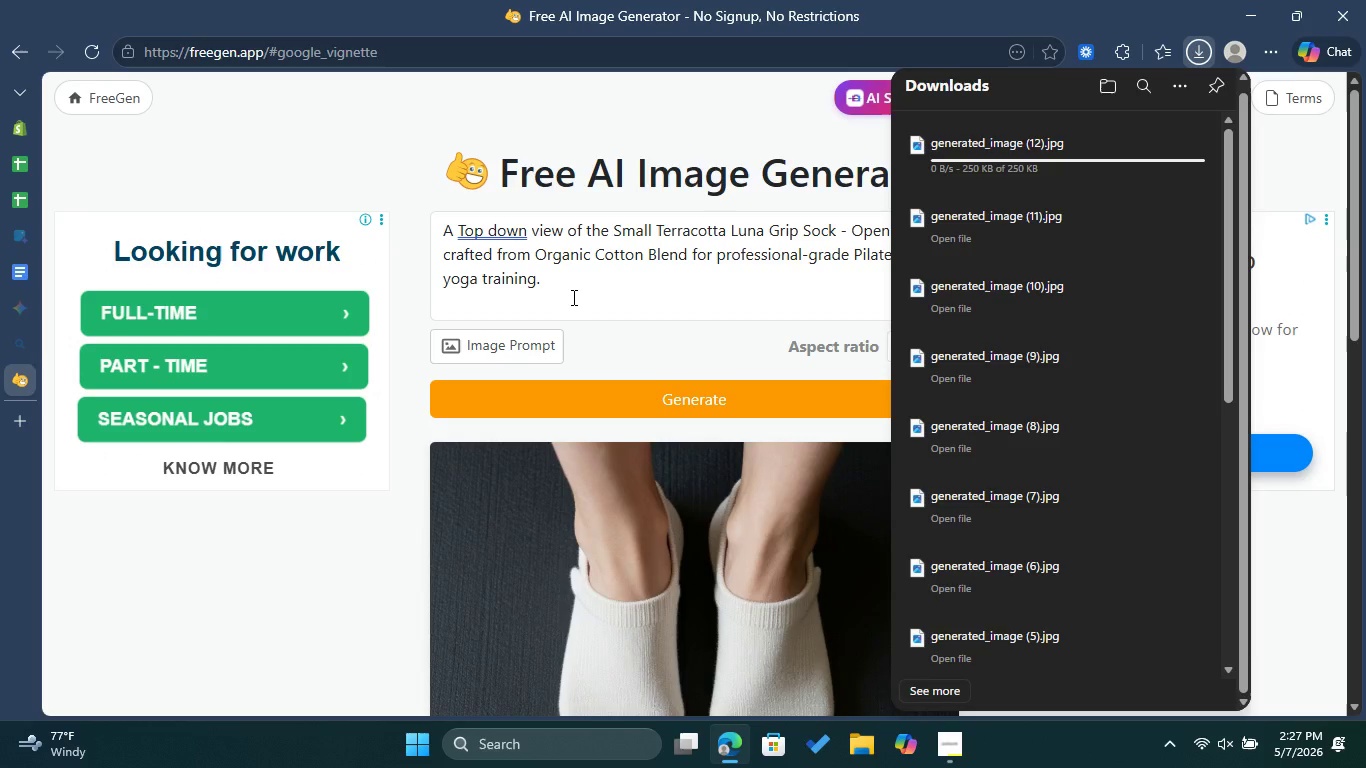 
left_click_drag(start_coordinate=[569, 296], to_coordinate=[430, 236])
 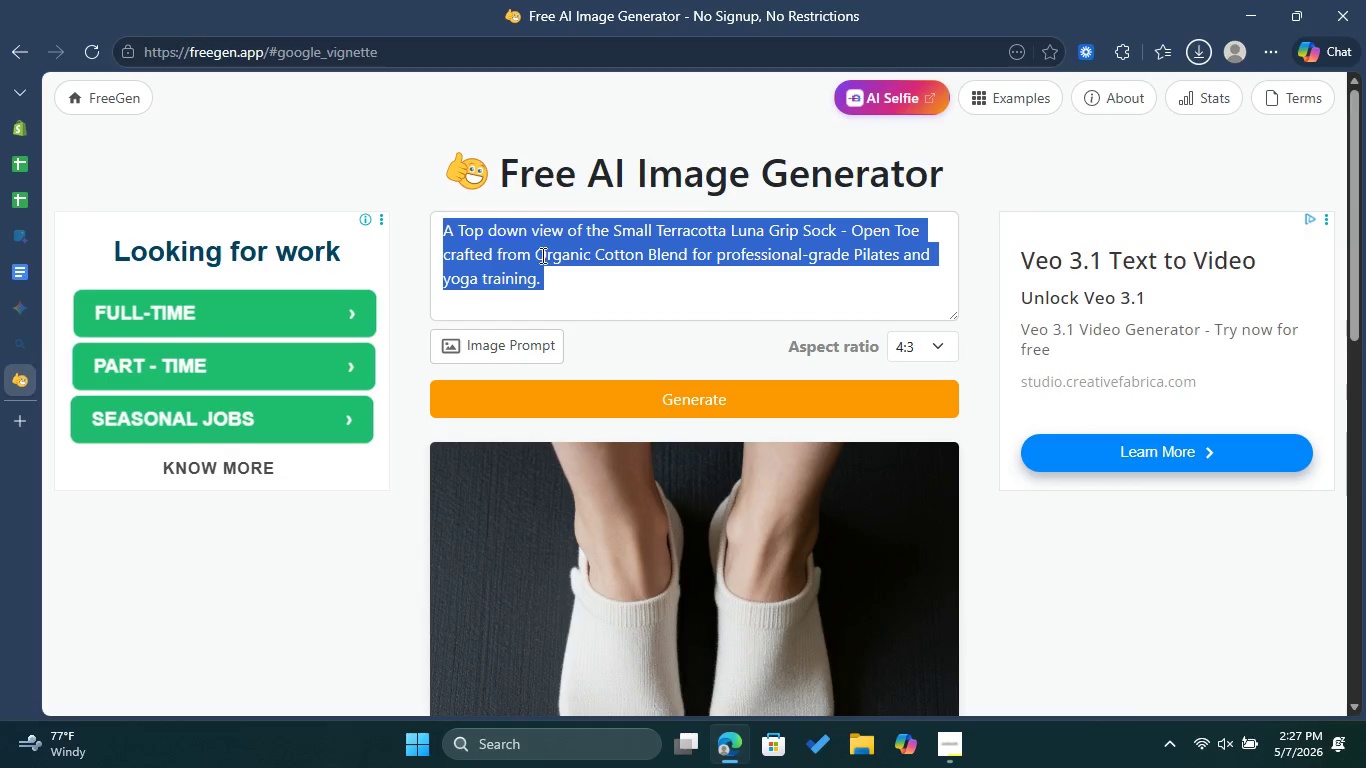 
right_click([541, 255])
 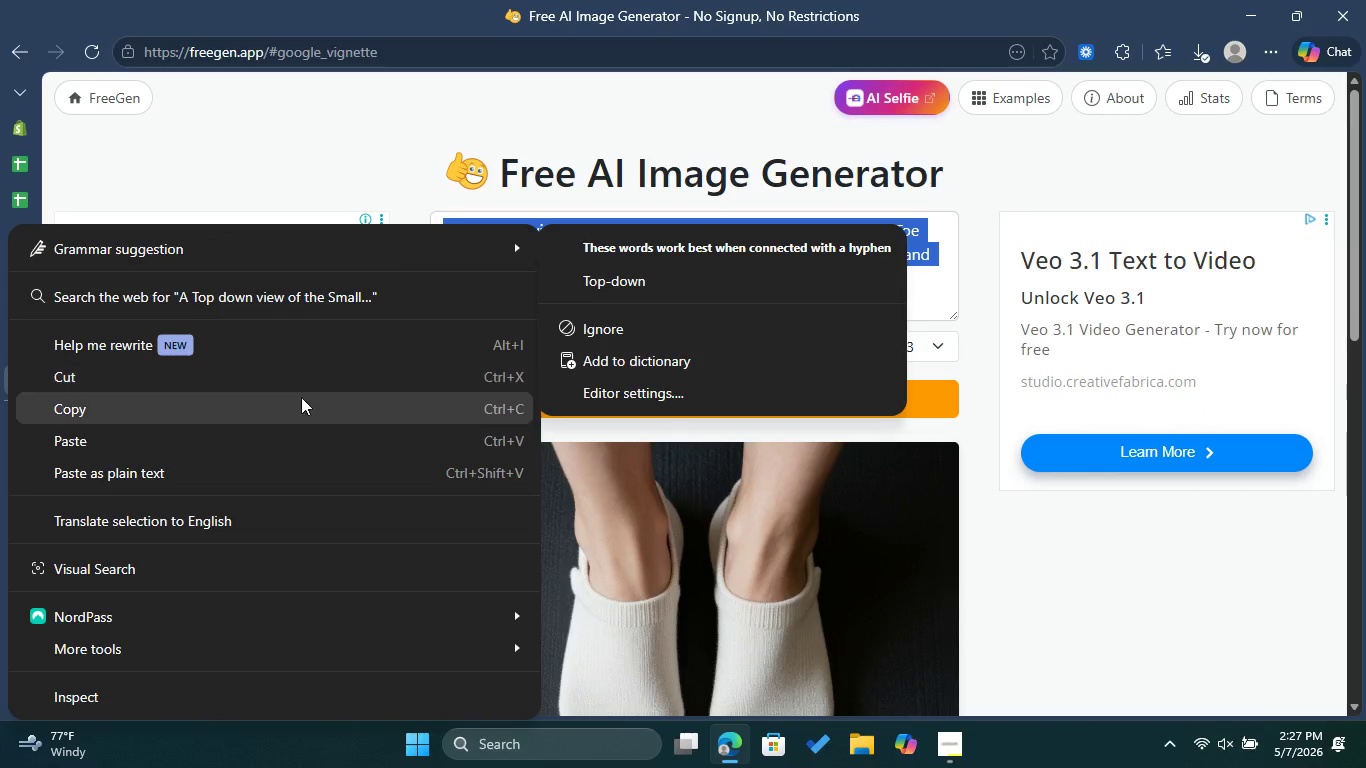 
left_click([298, 399])
 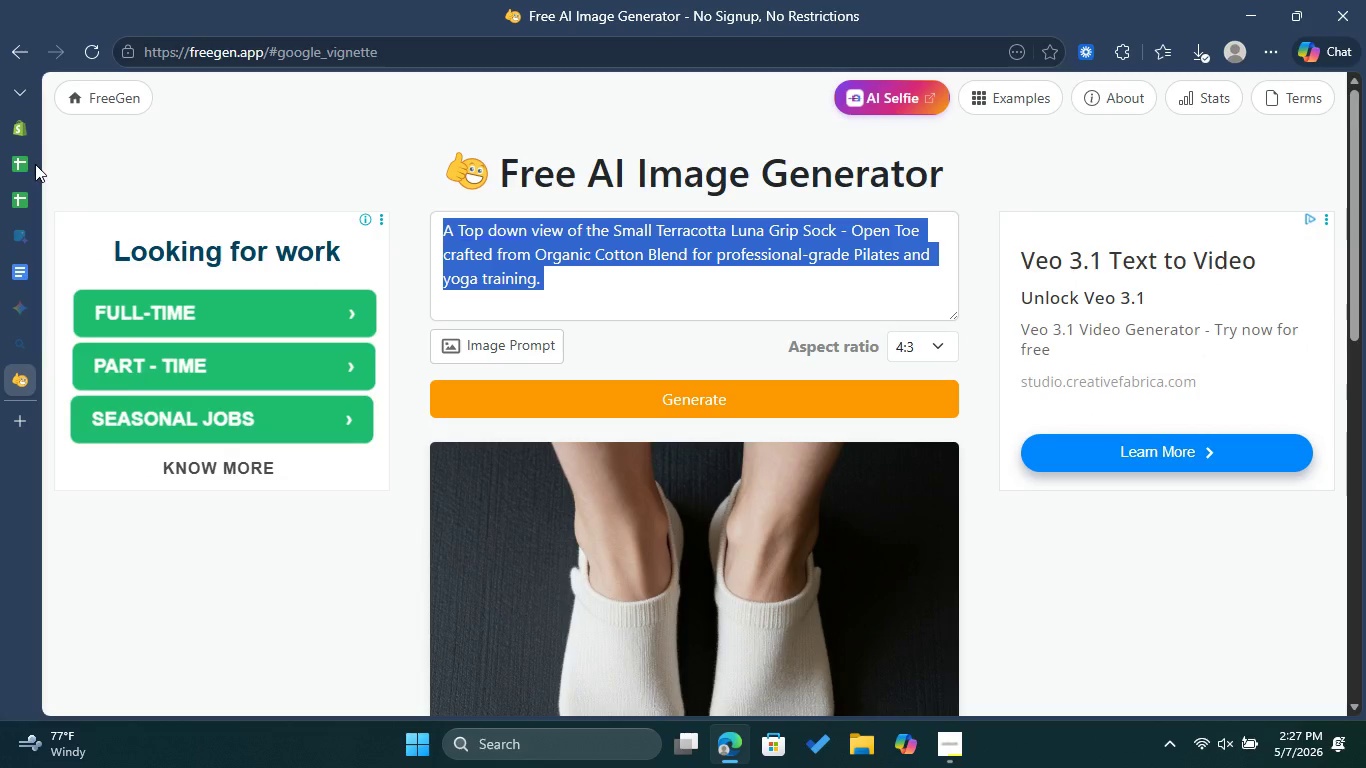 
left_click([15, 122])
 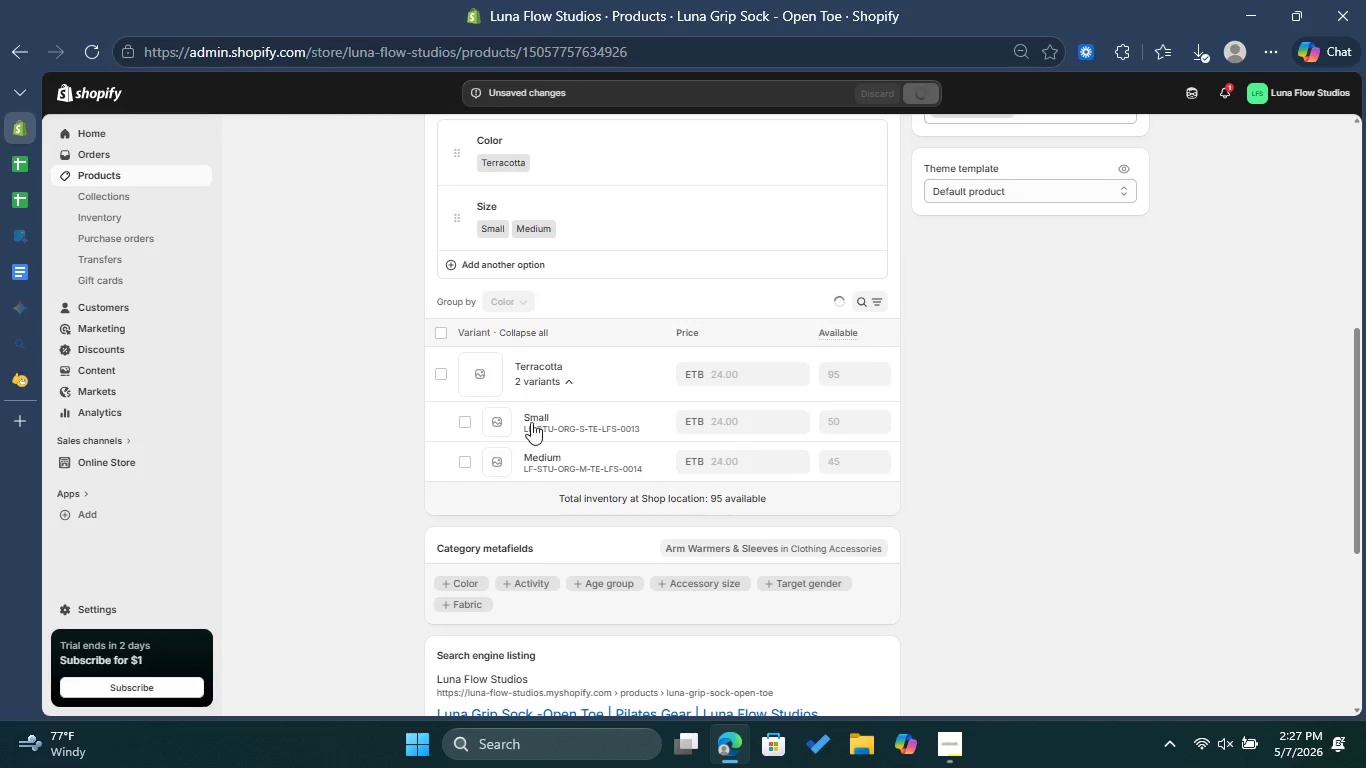 
left_click([530, 416])
 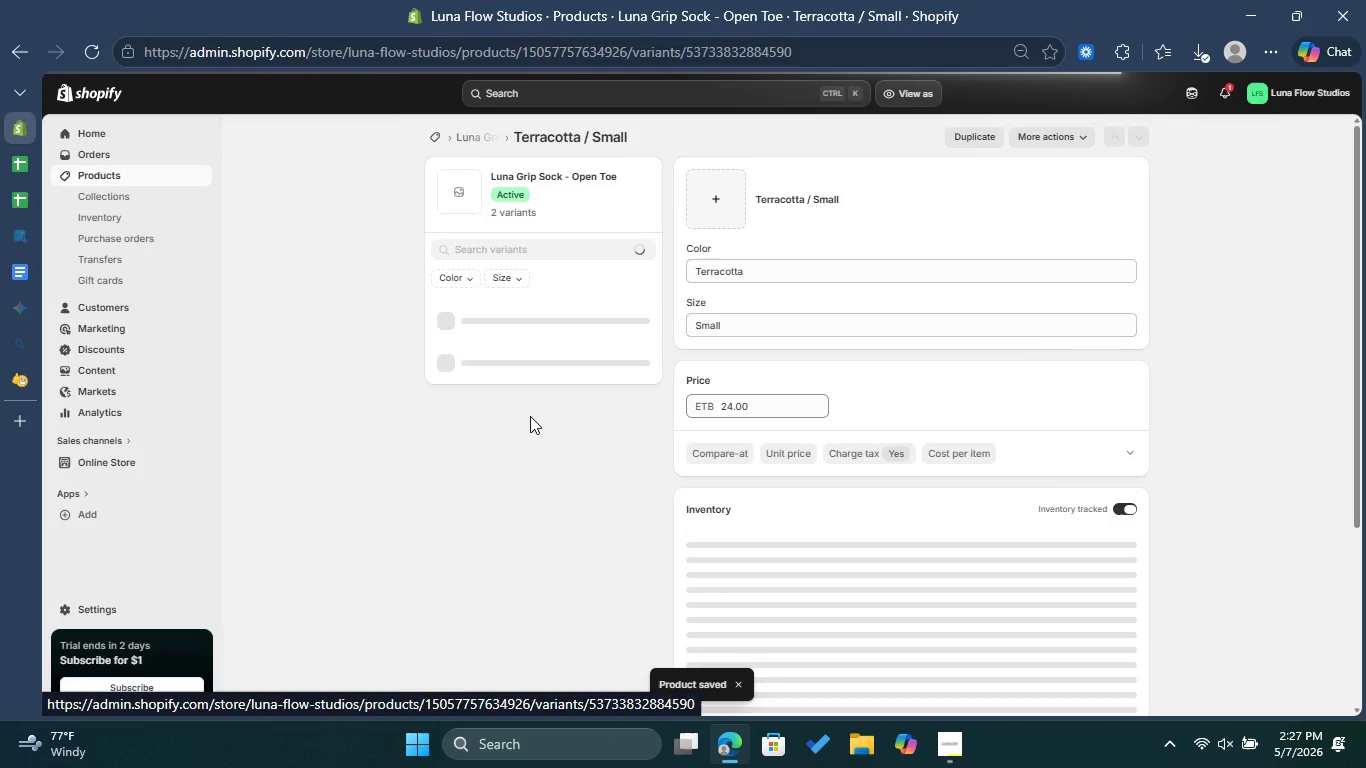 
wait(9.08)
 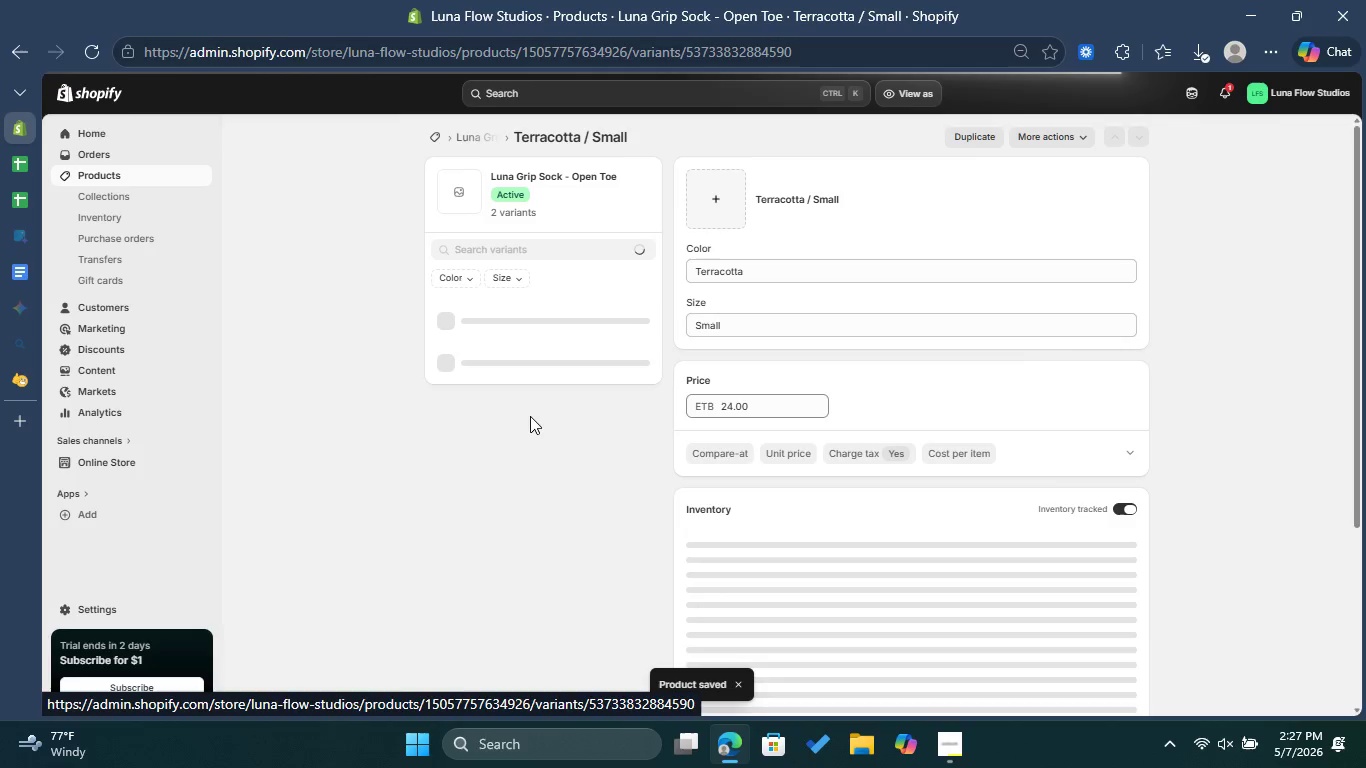 
left_click([741, 198])
 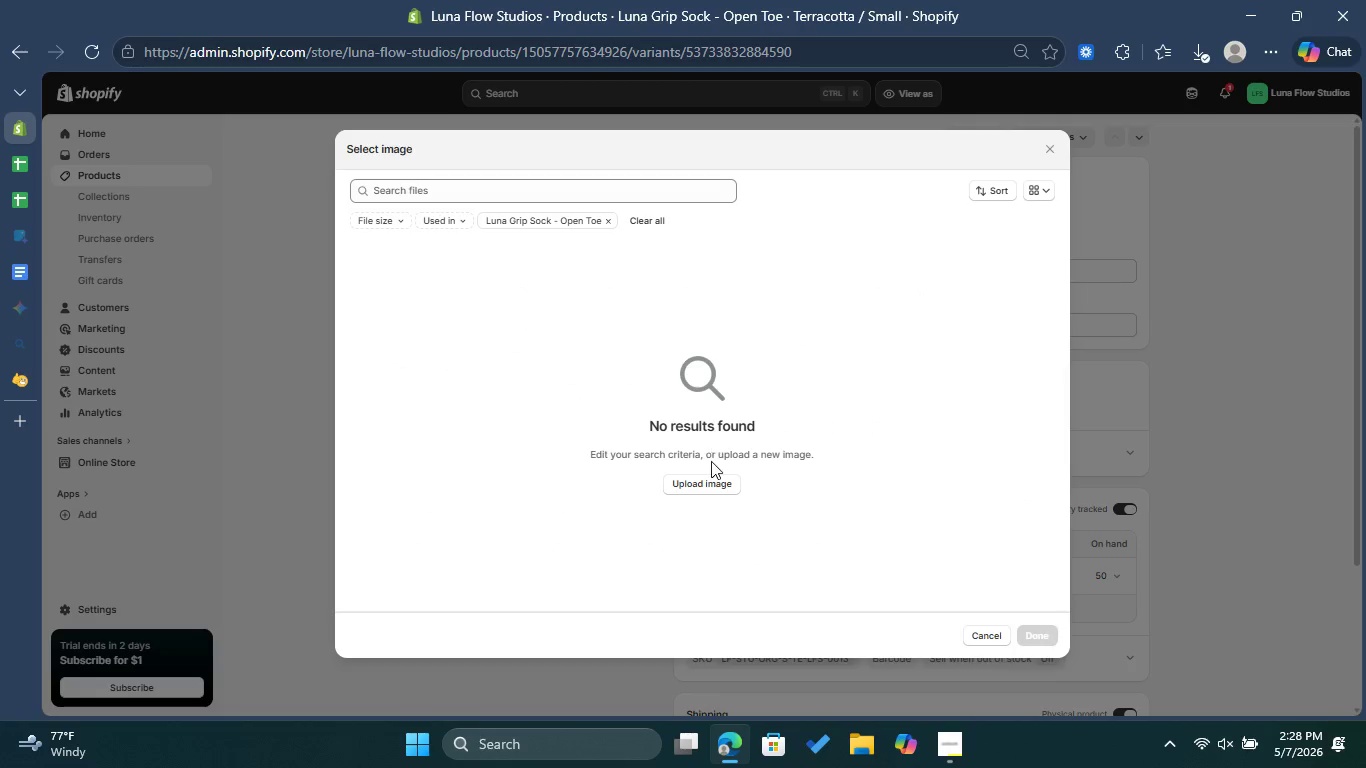 
left_click([713, 475])
 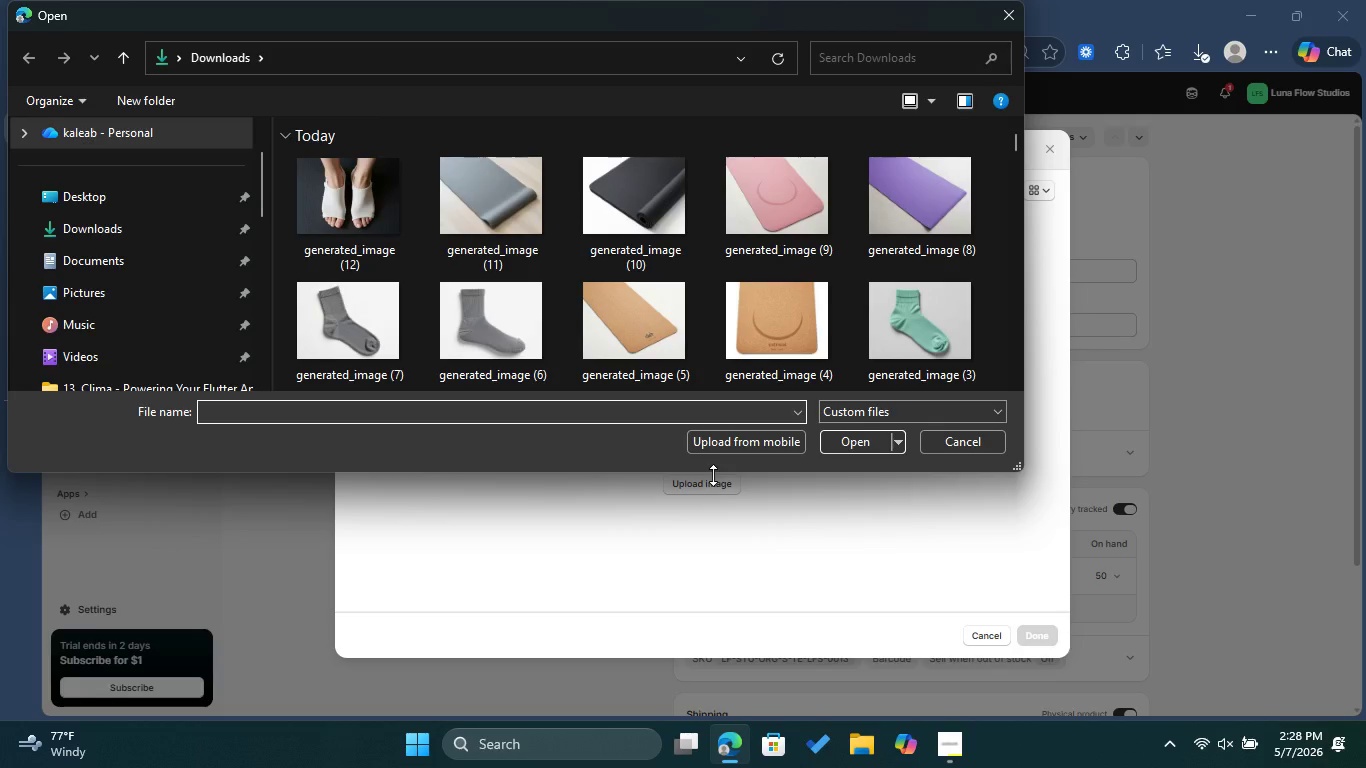 
left_click([327, 220])
 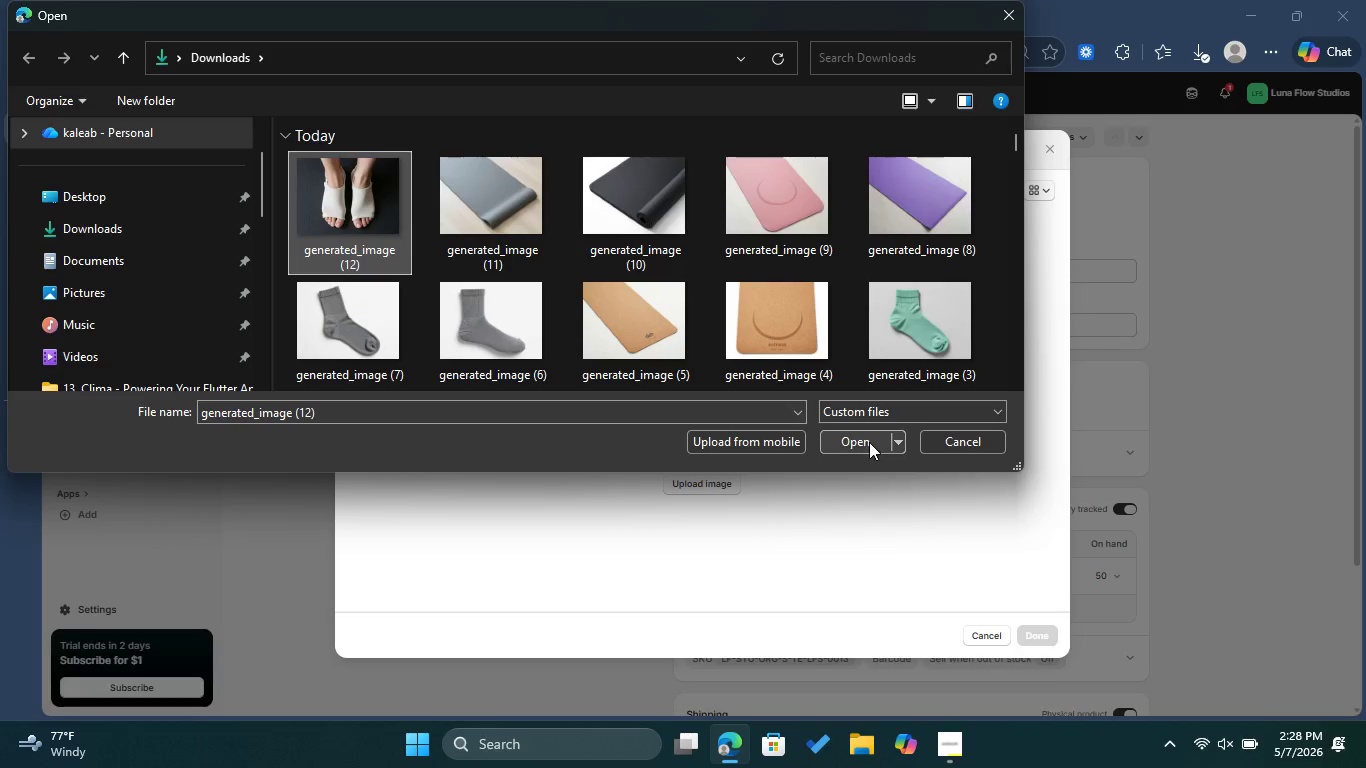 
left_click([869, 442])
 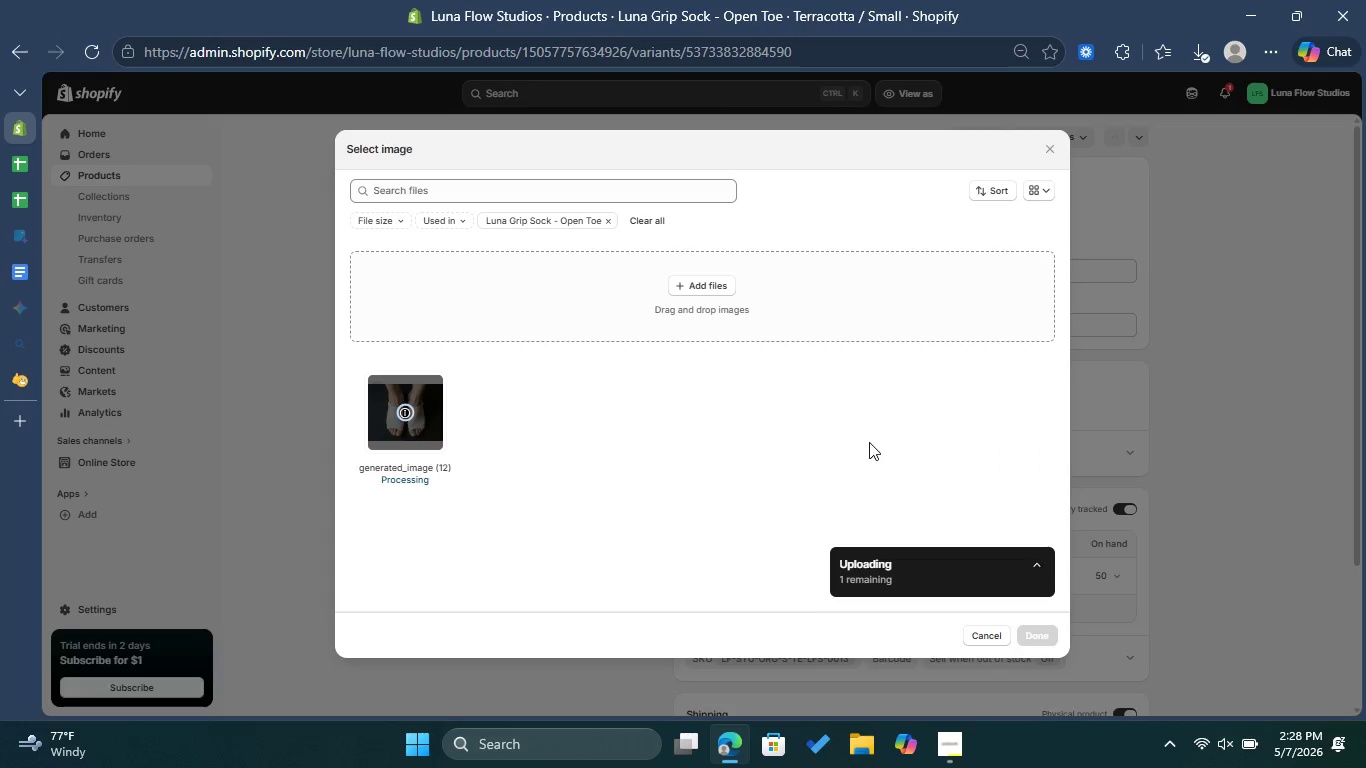 
wait(10.26)
 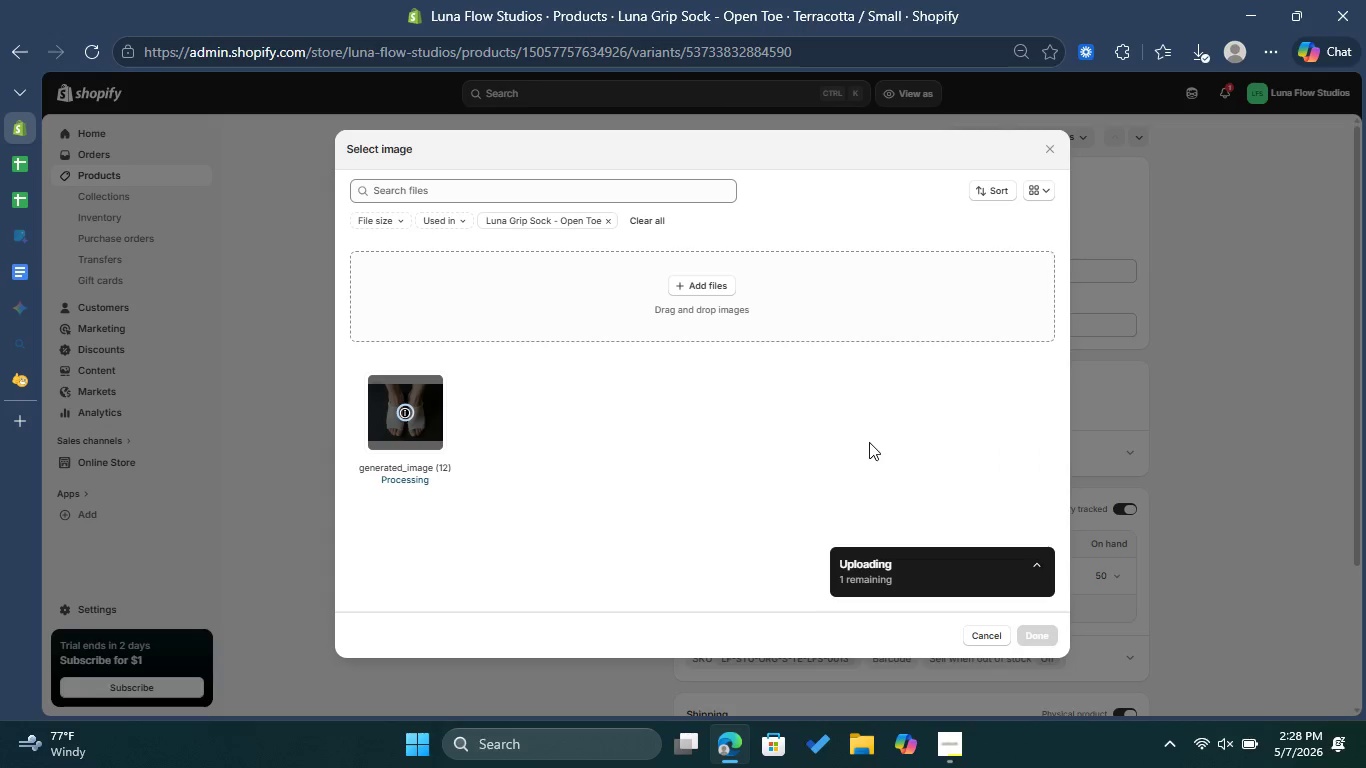 
left_click([1047, 635])
 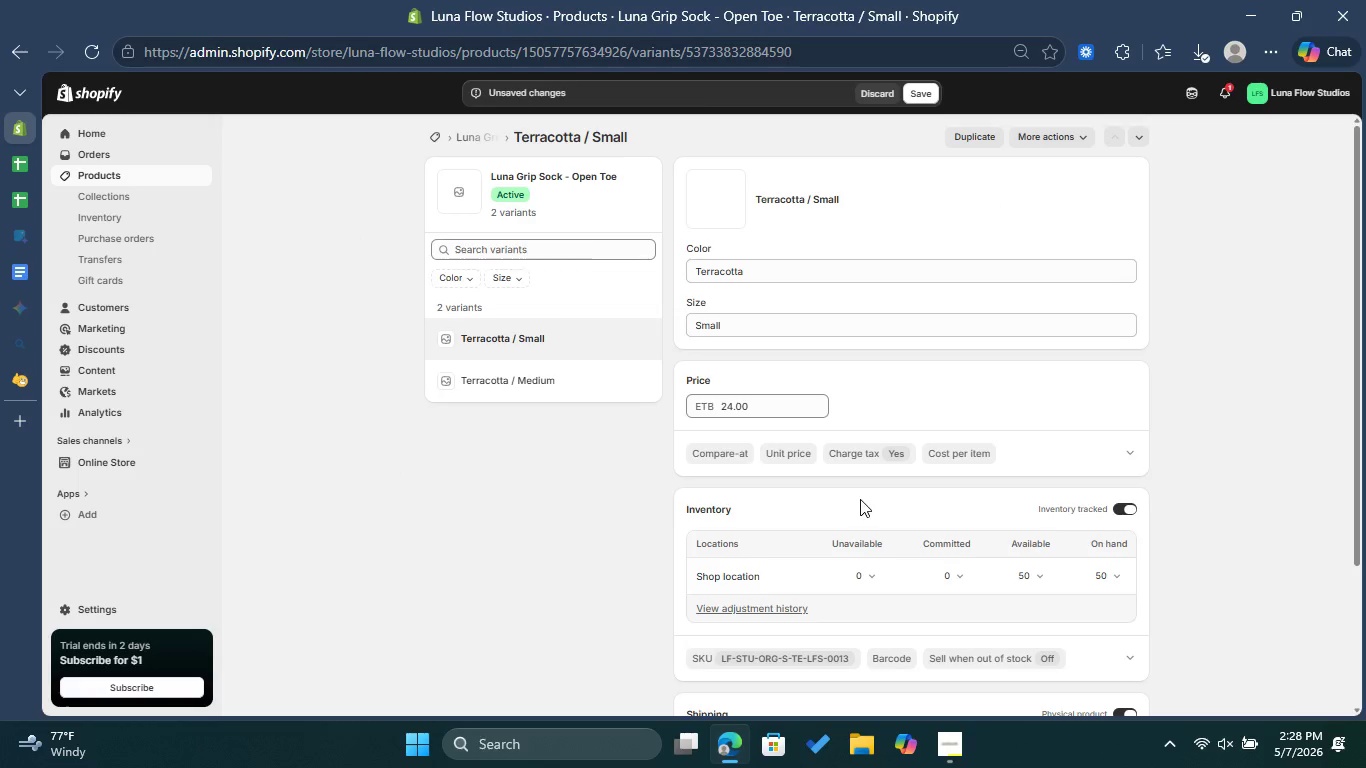 
scroll: coordinate [883, 499], scroll_direction: down, amount: 2.0
 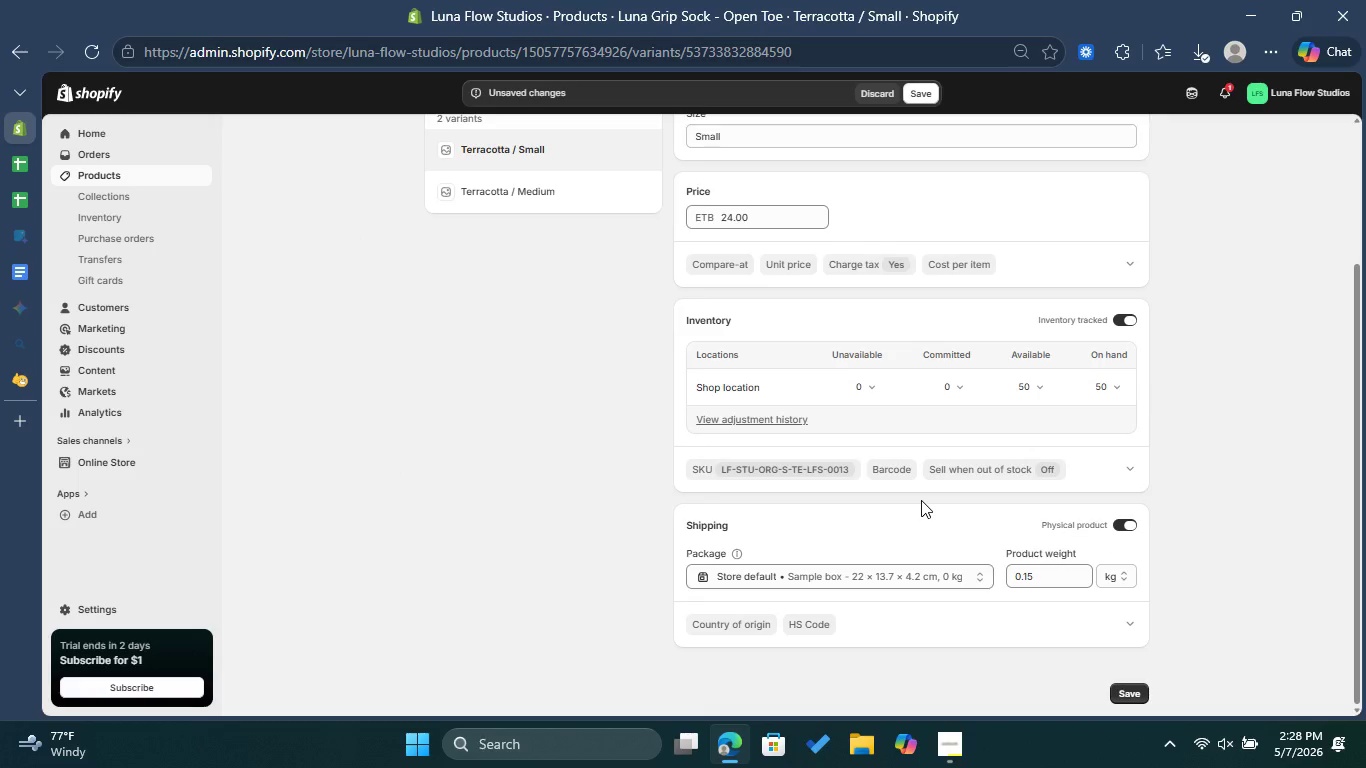 
scroll: coordinate [921, 500], scroll_direction: up, amount: 3.0
 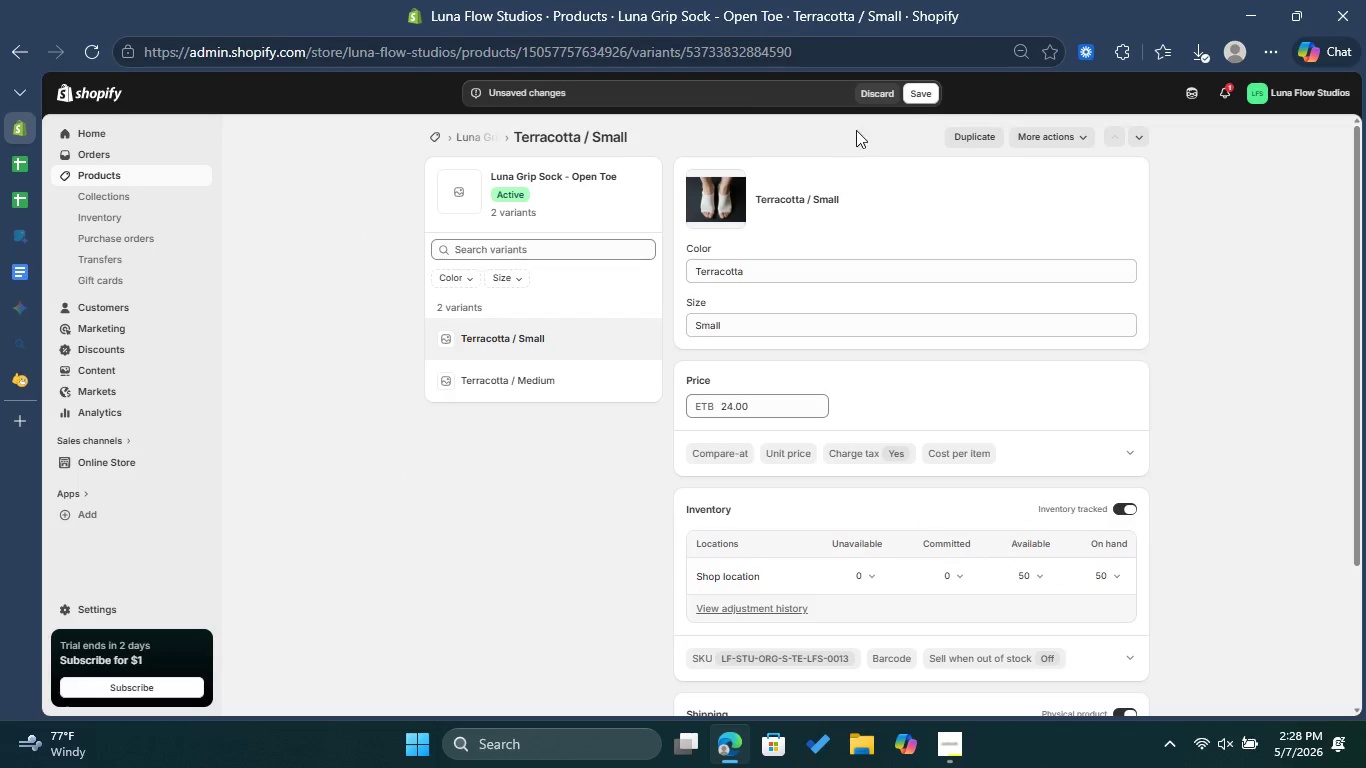 
left_click([934, 93])
 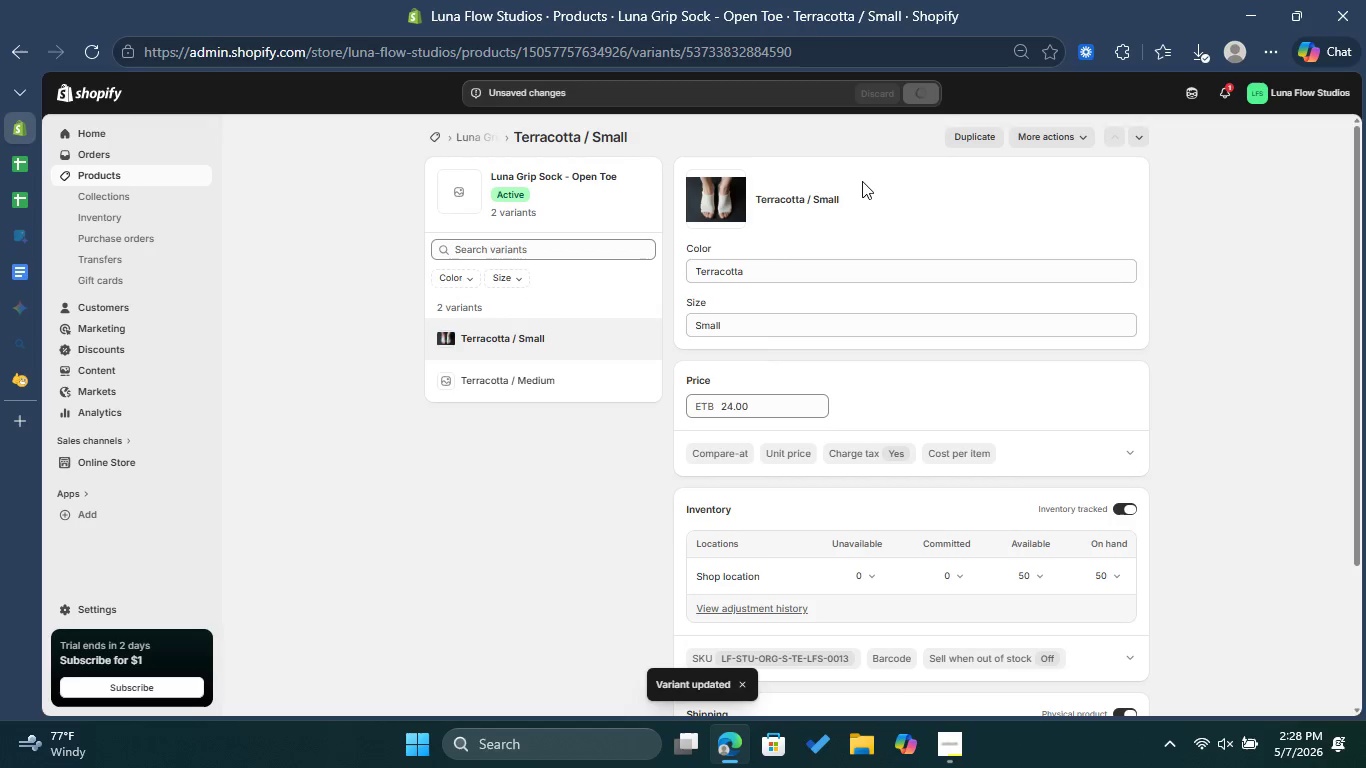 
mouse_move([499, 140])
 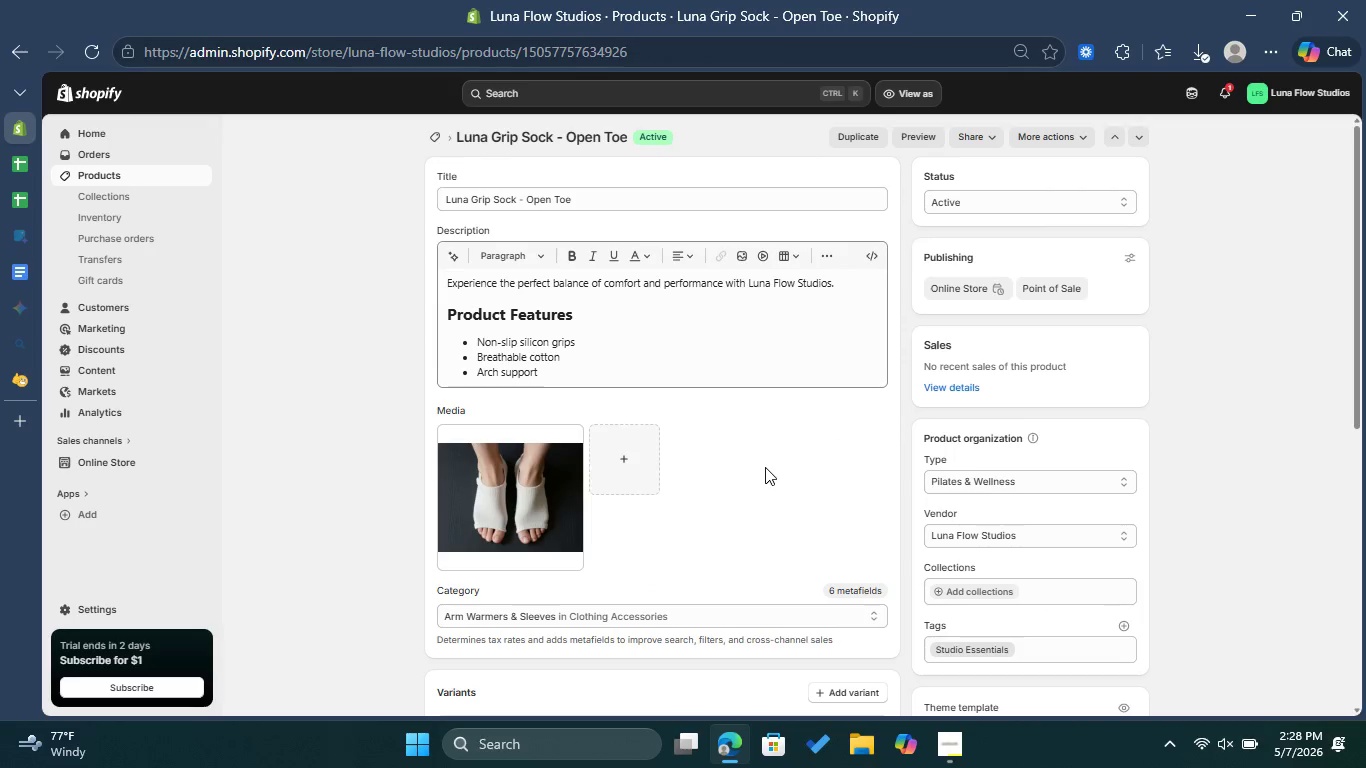 
left_click([549, 505])
 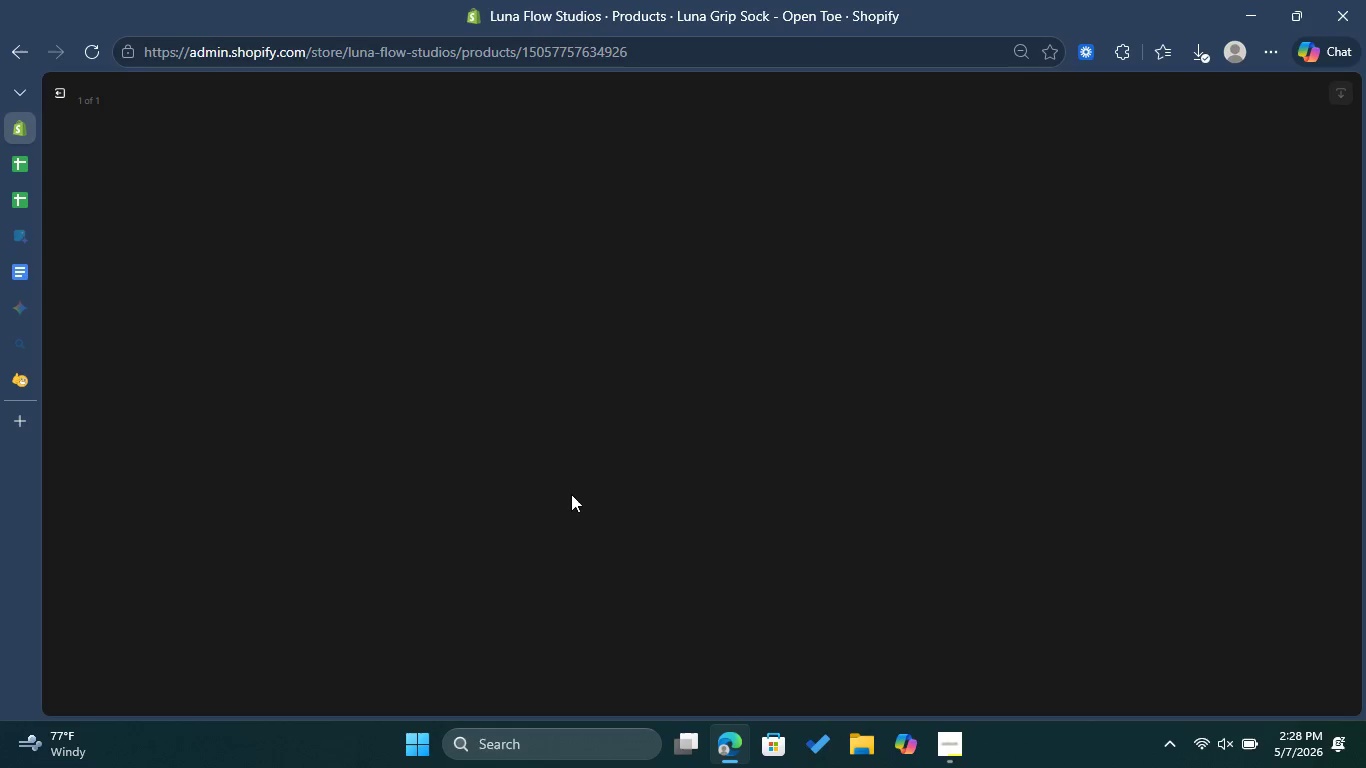 
wait(7.44)
 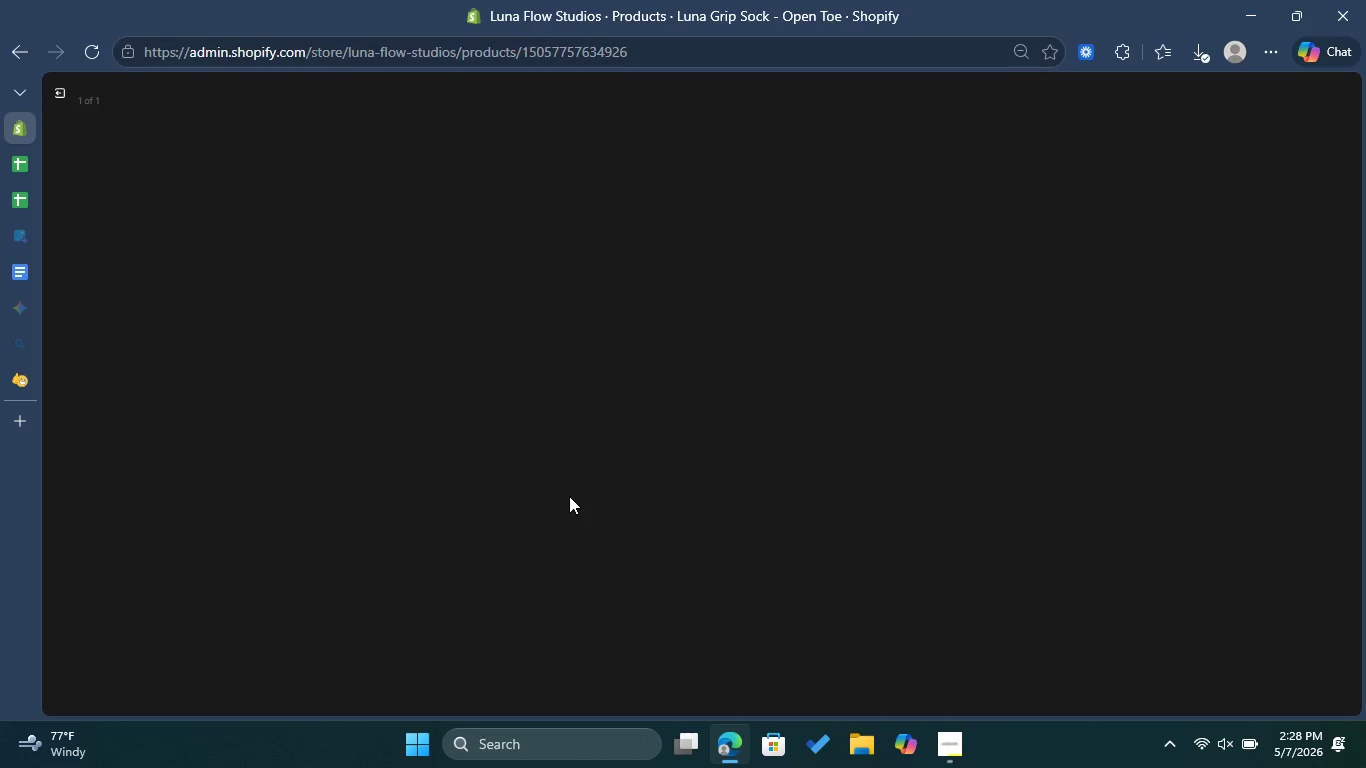 
left_click([1167, 252])
 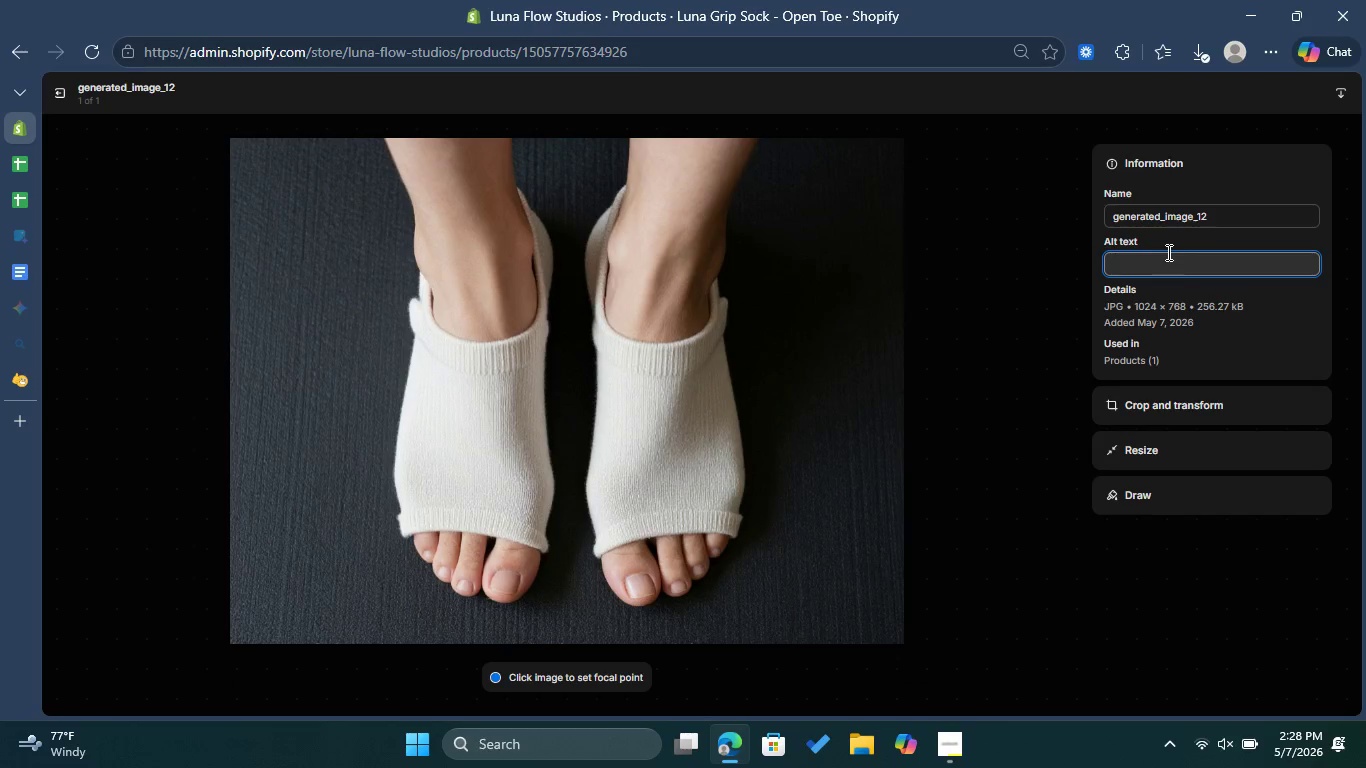 
key(Control+ControlLeft)
 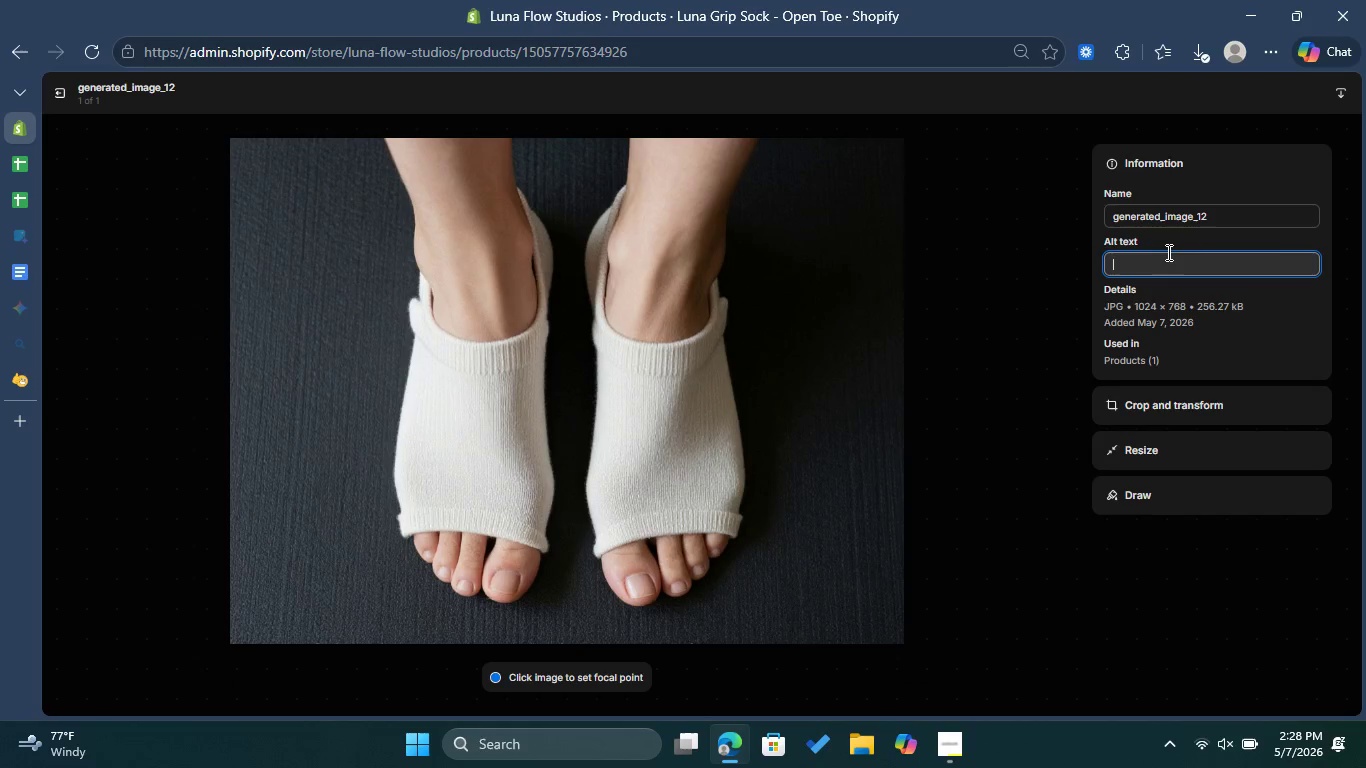 
key(Control+V)
 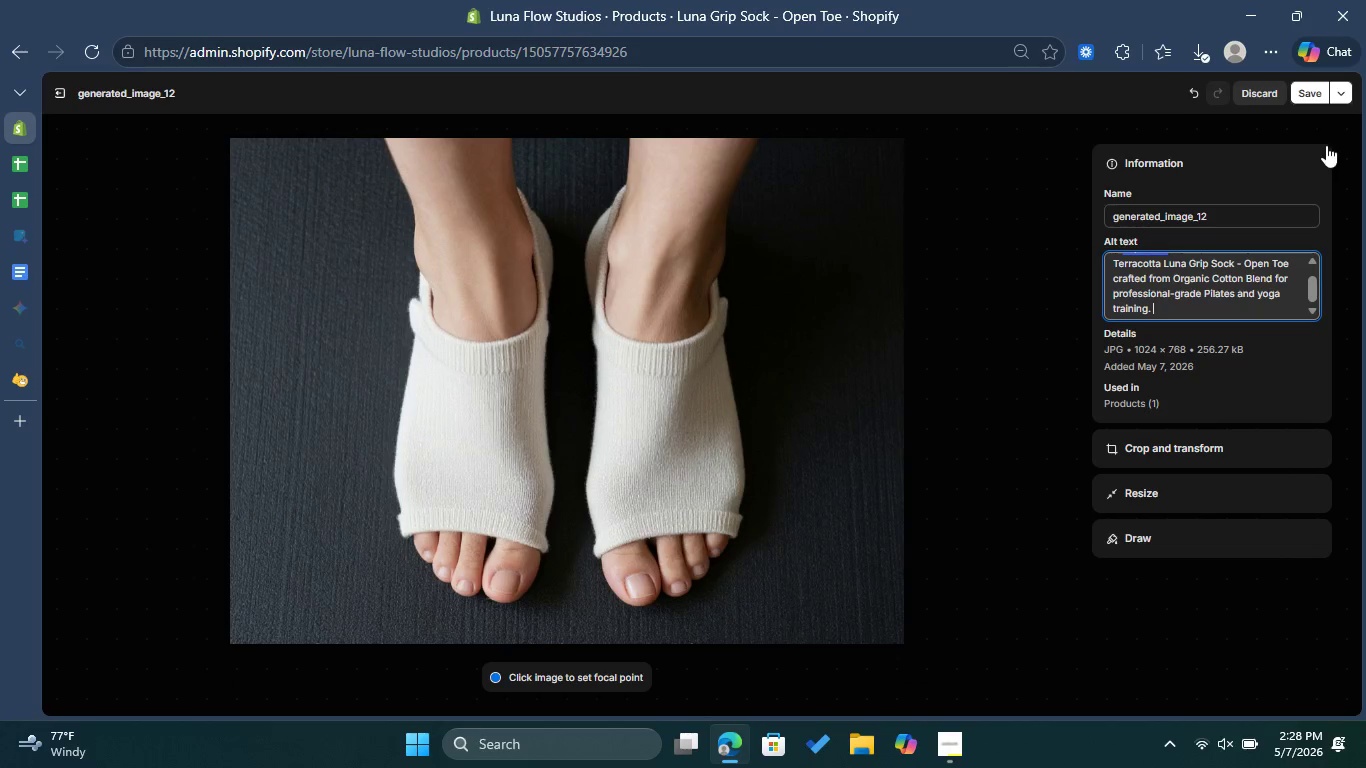 
left_click([1318, 102])
 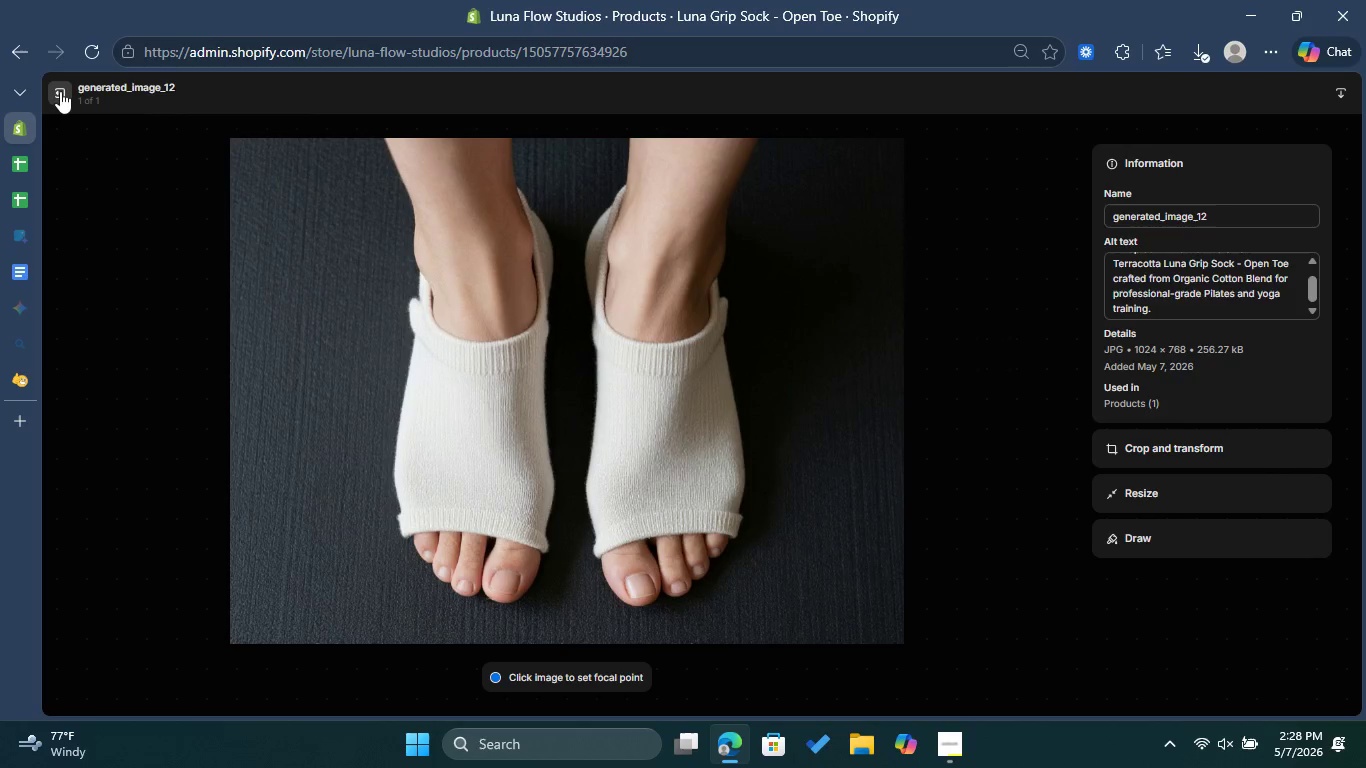 
wait(6.44)
 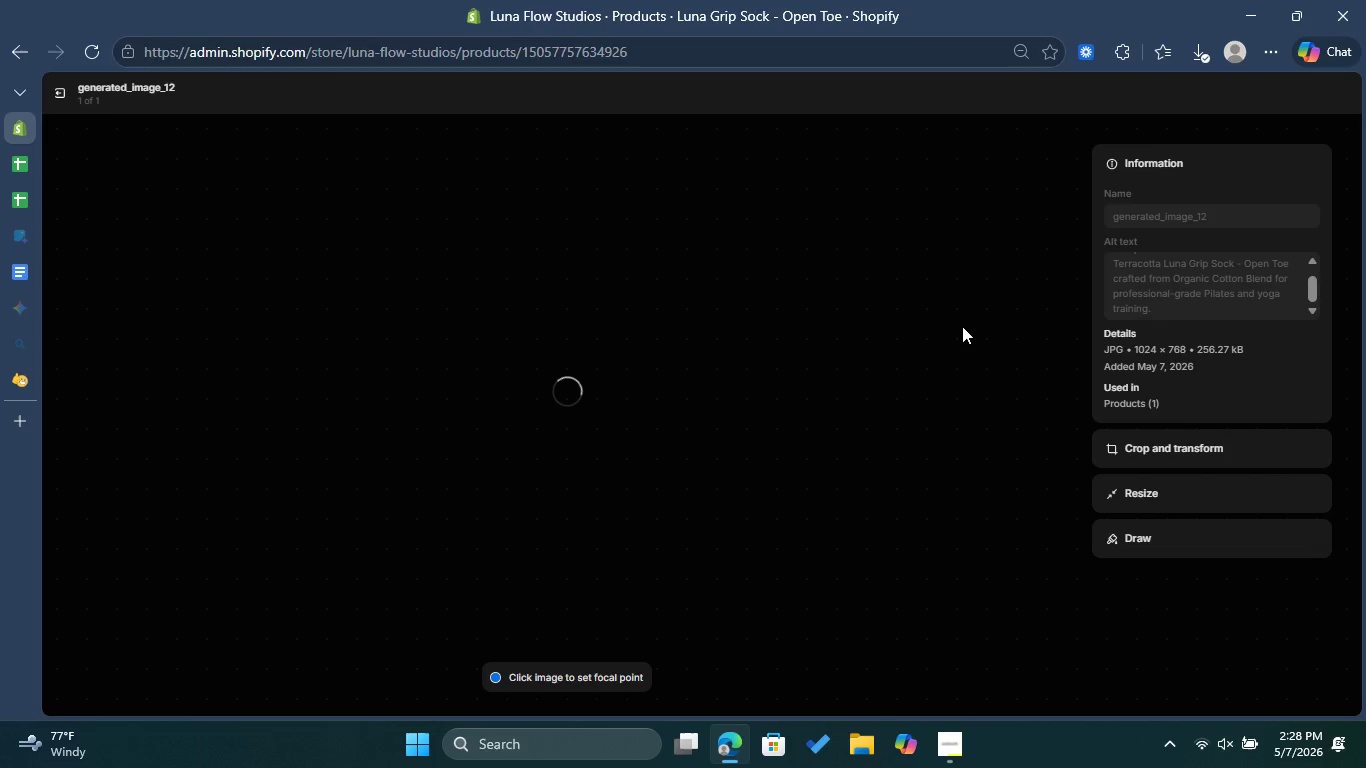 
scroll: coordinate [800, 453], scroll_direction: down, amount: 1.0
 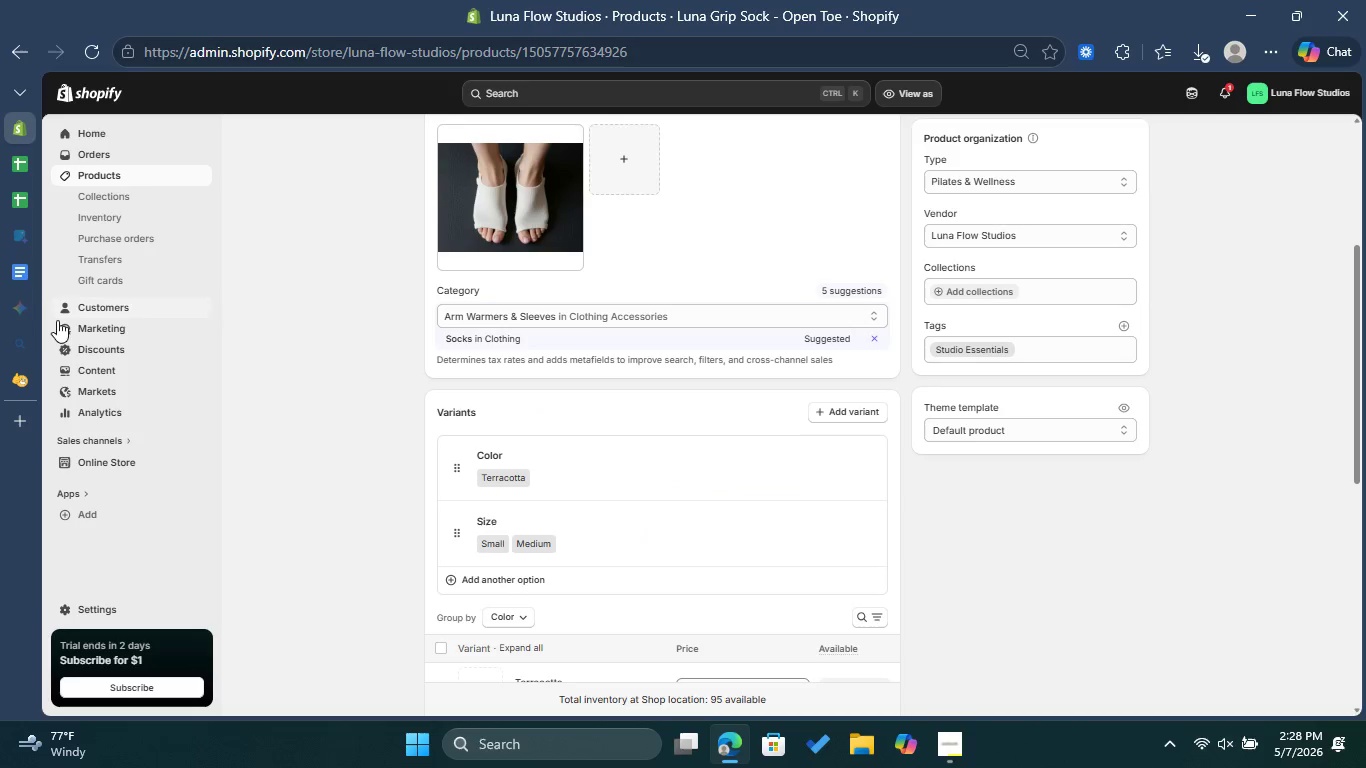 
left_click([20, 374])
 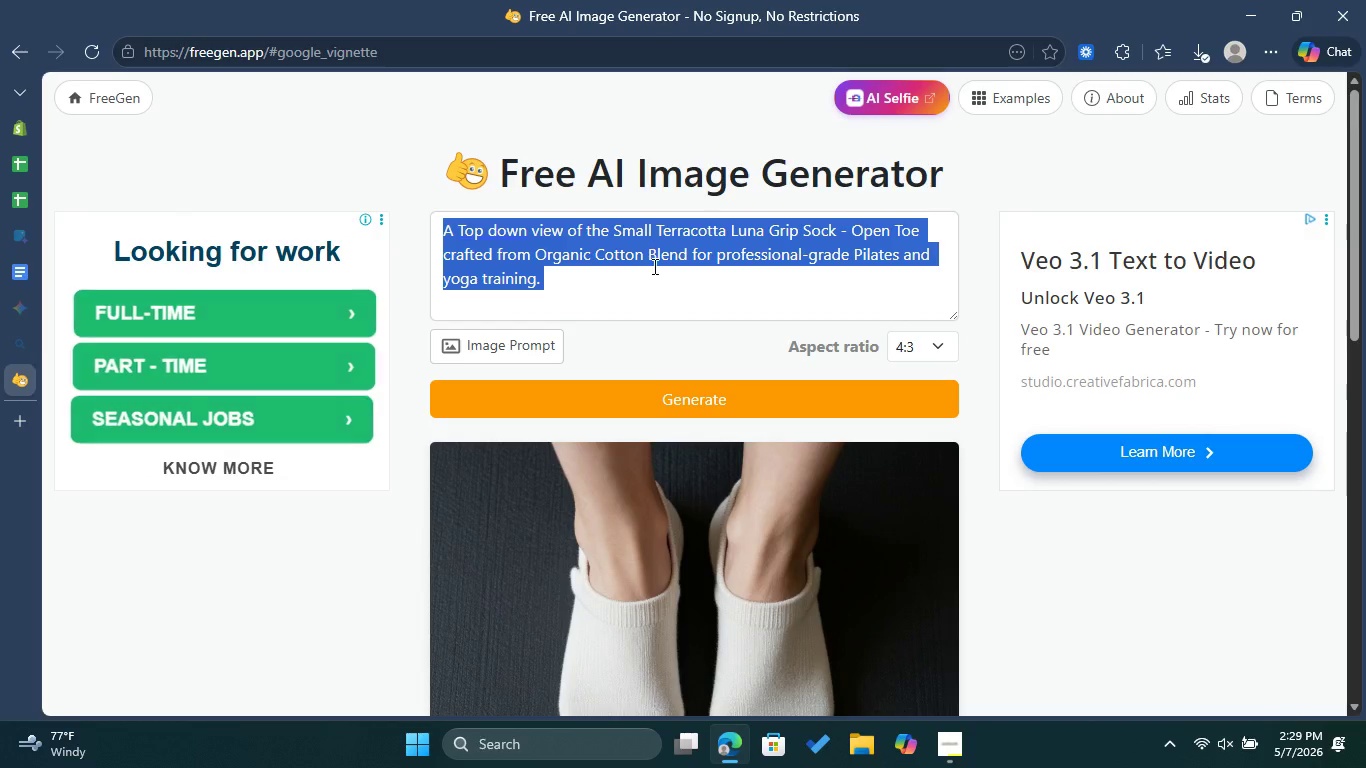 
left_click([652, 271])
 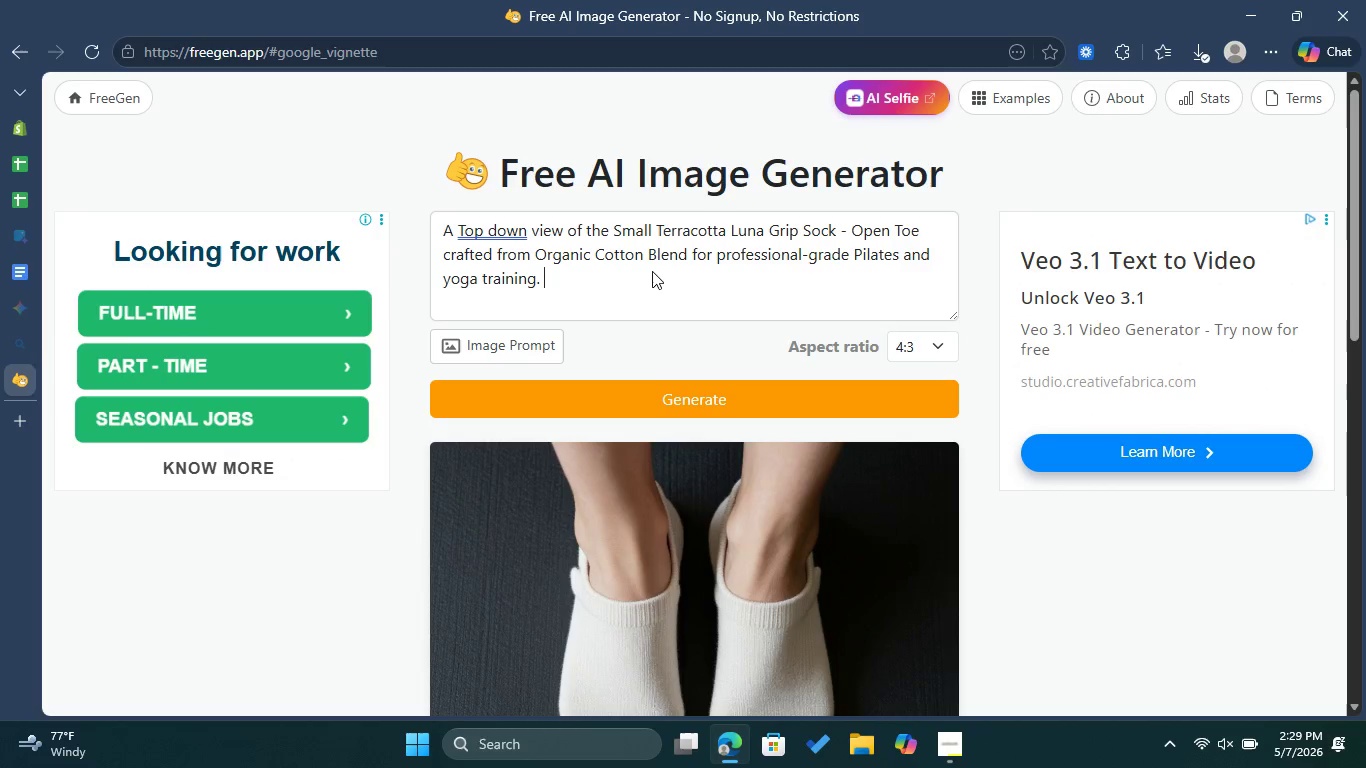 
wait(7.45)
 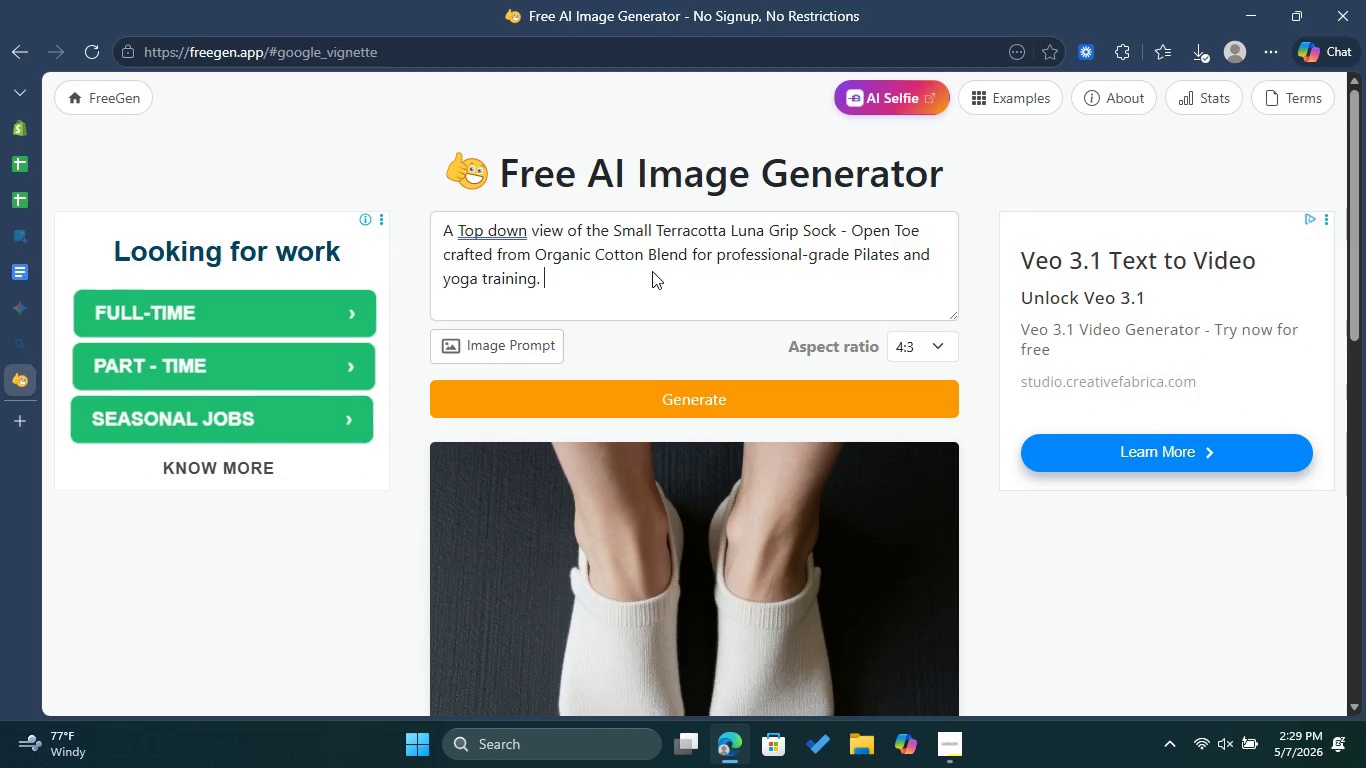 
left_click([11, 116])
 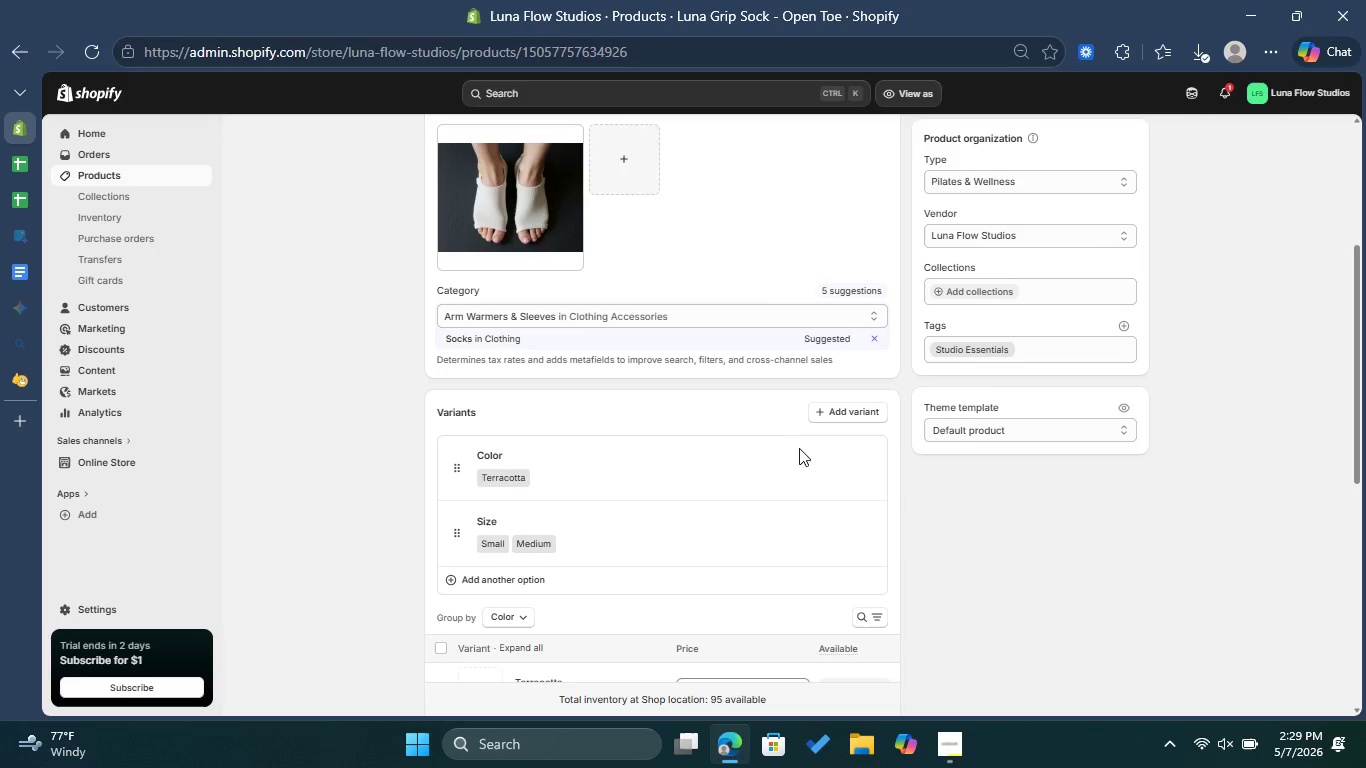 
scroll: coordinate [788, 454], scroll_direction: down, amount: 2.0
 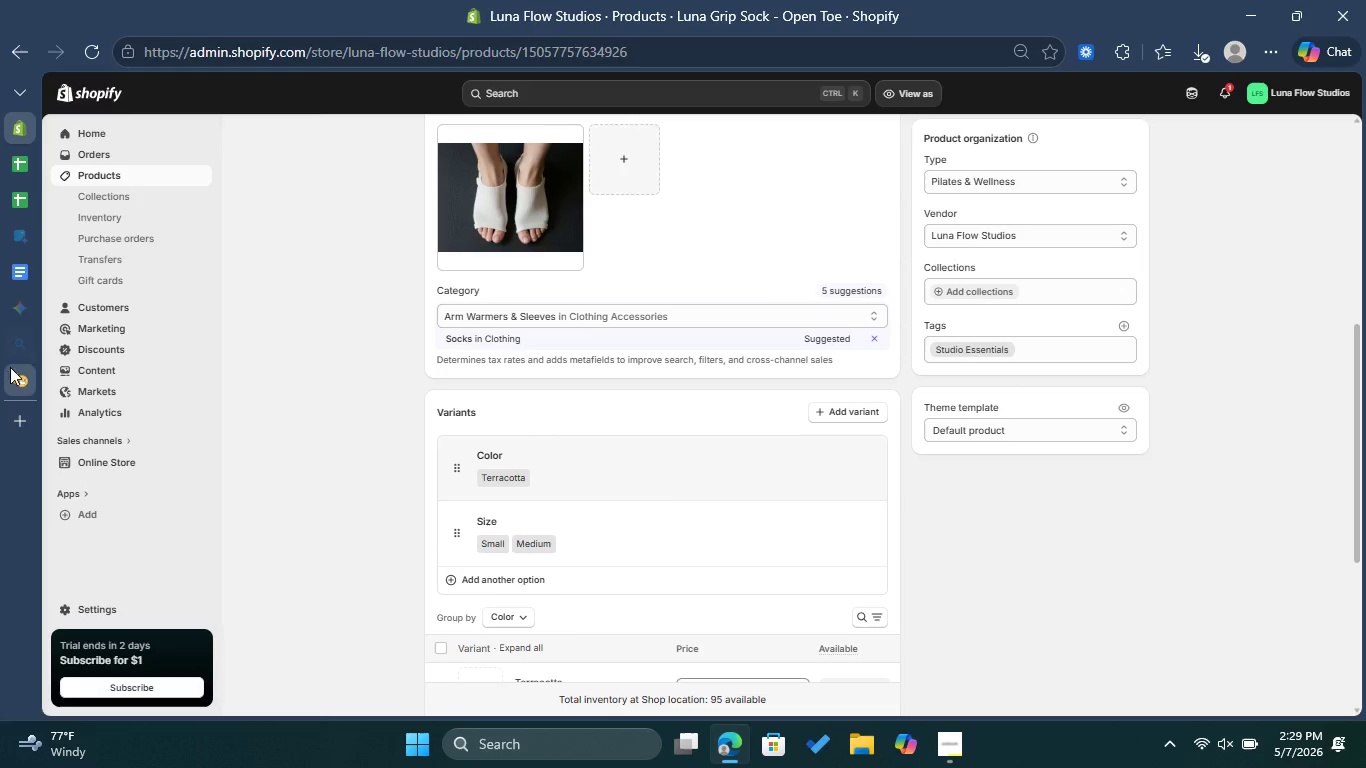 
left_click([19, 369])
 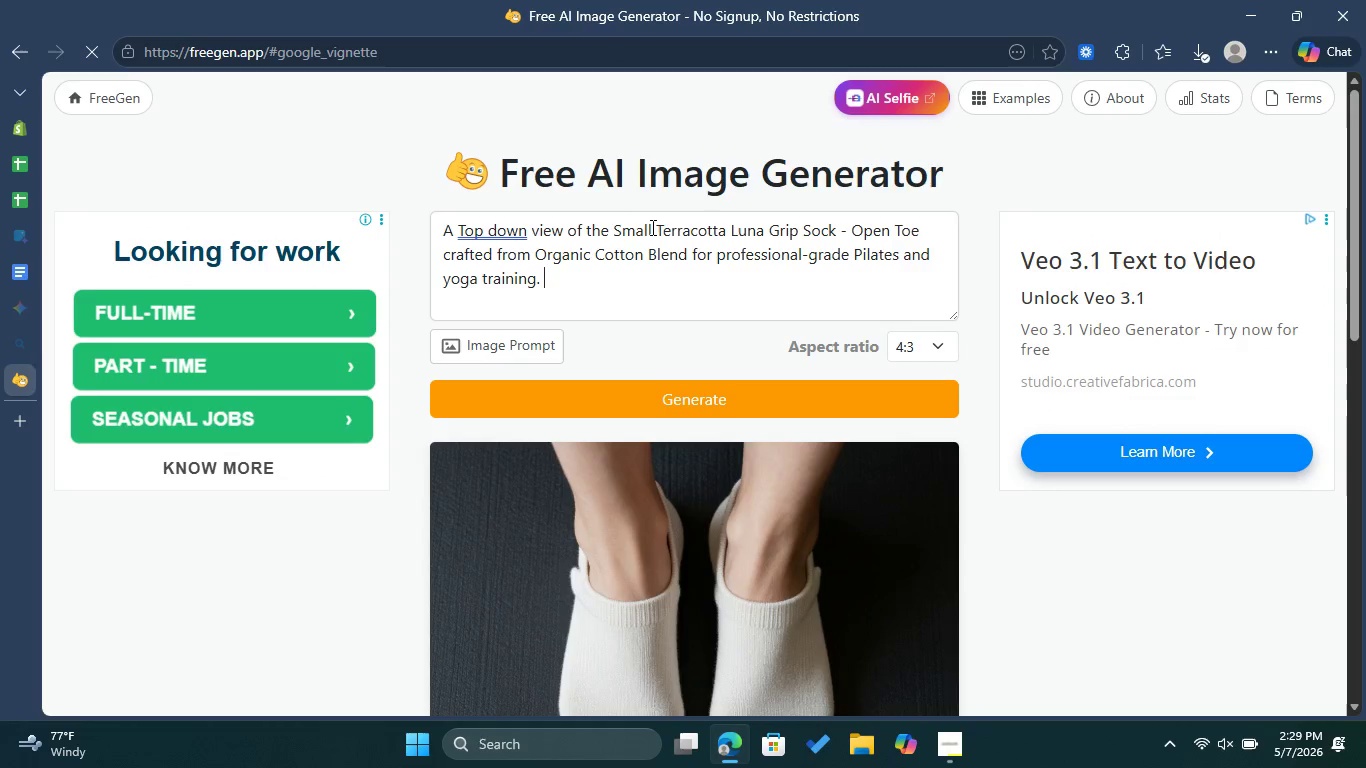 
left_click_drag(start_coordinate=[658, 228], to_coordinate=[615, 231])
 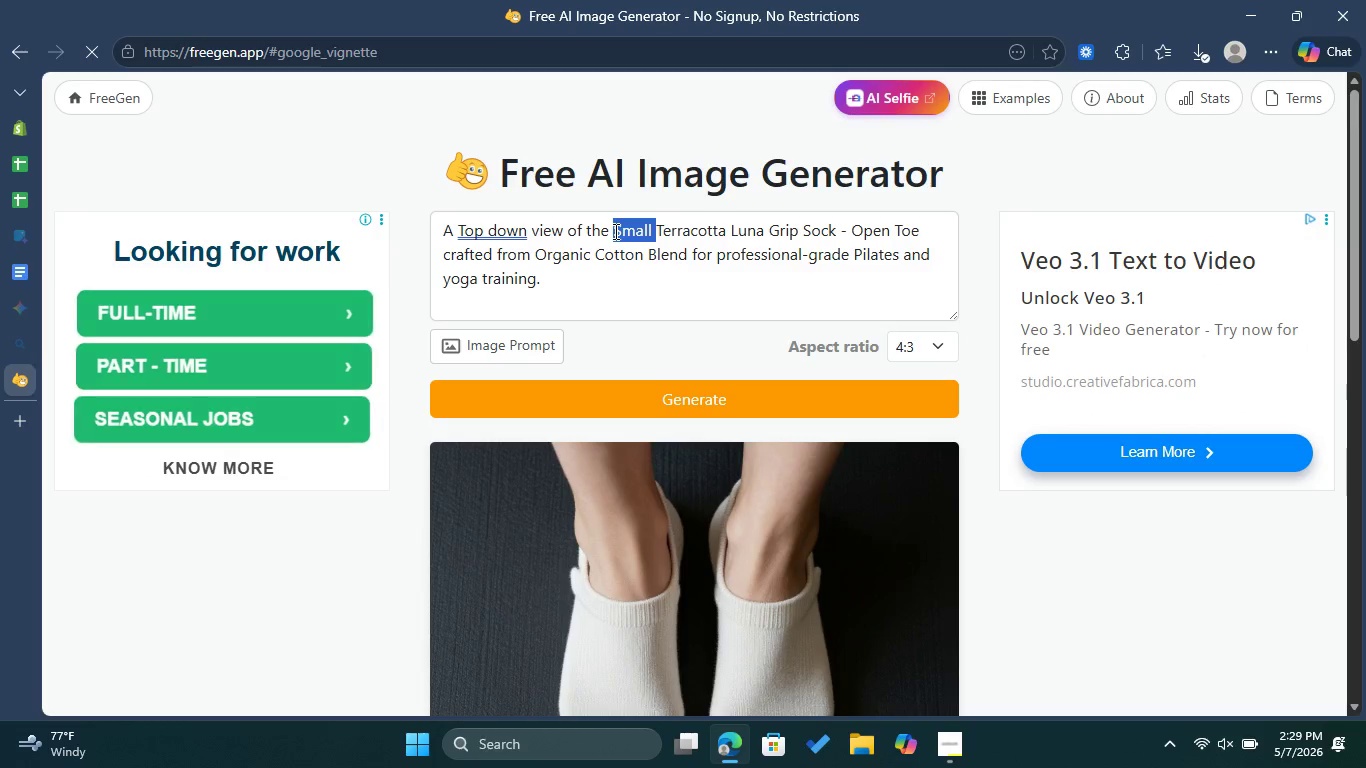 
type(Medium )
 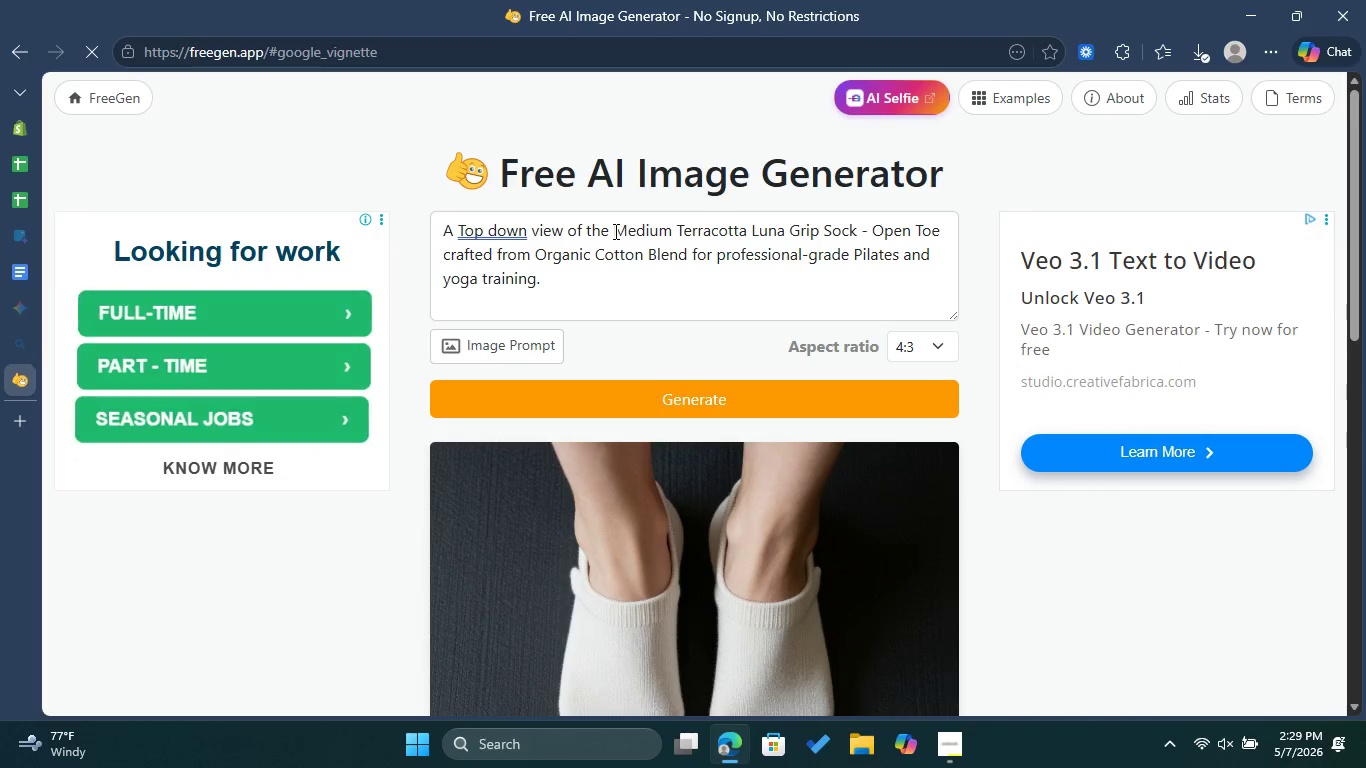 
wait(6.75)
 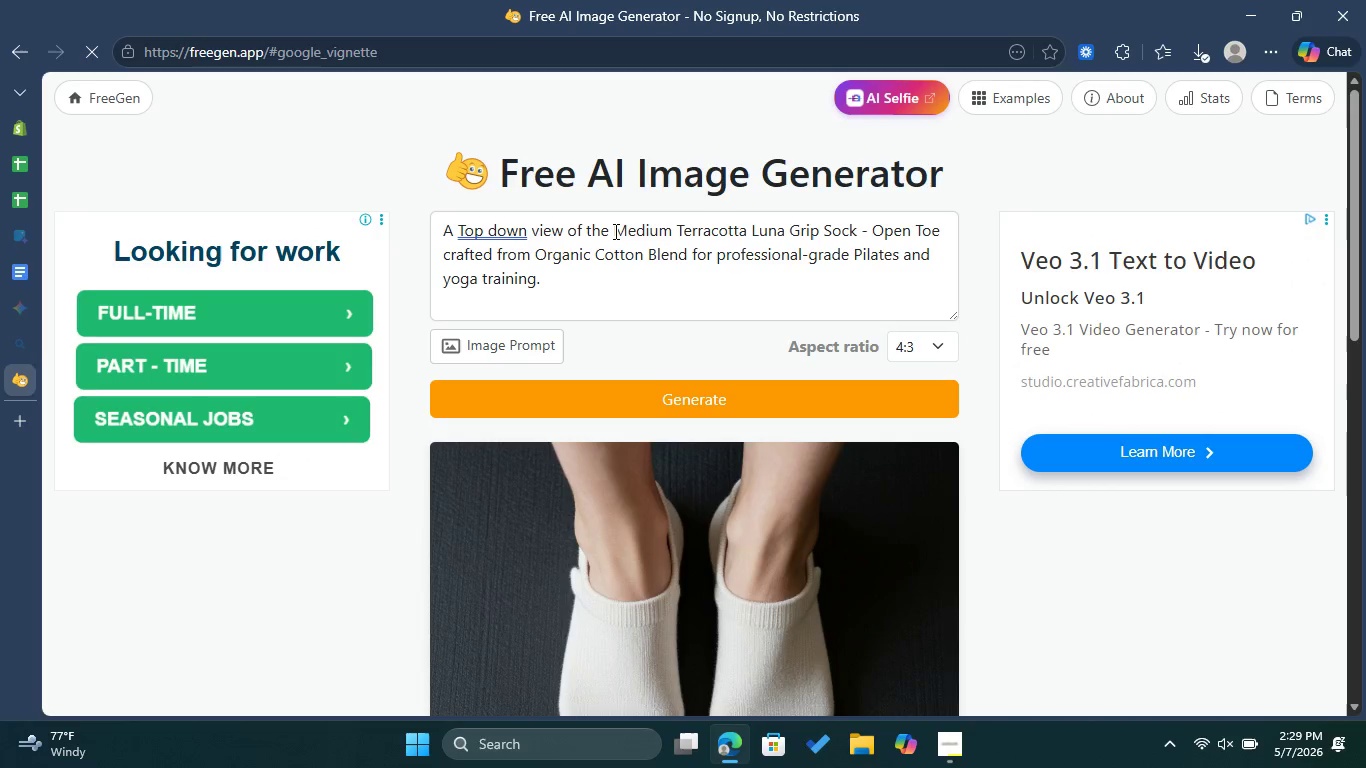 
left_click([668, 414])
 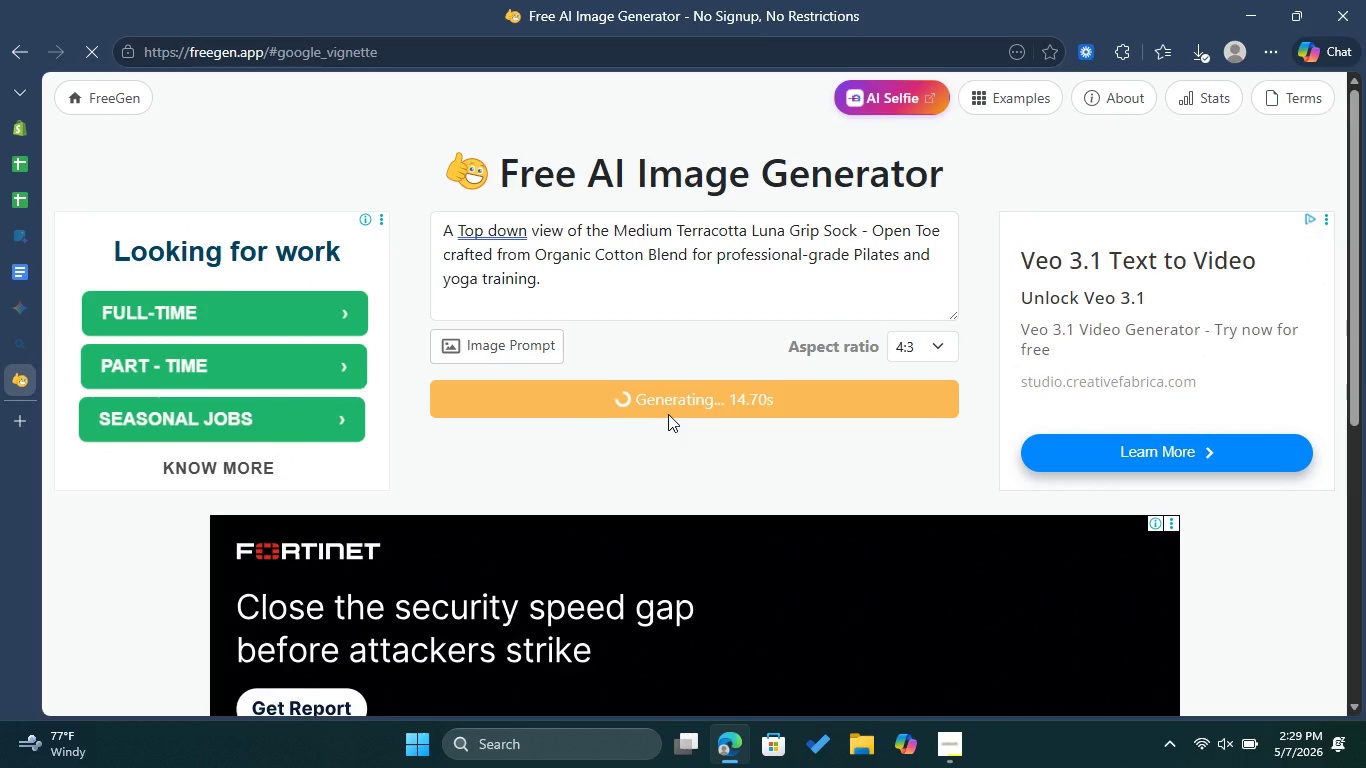 
wait(19.94)
 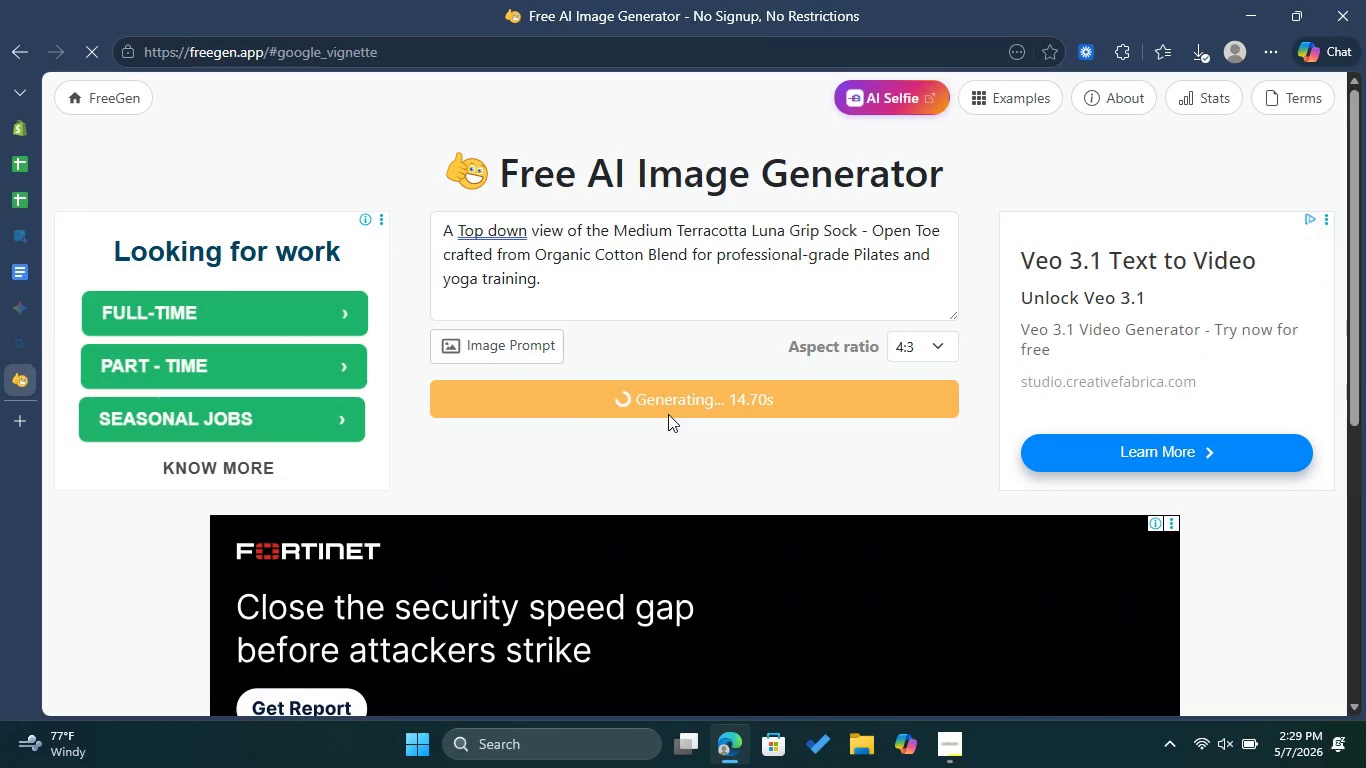 
scroll: coordinate [801, 524], scroll_direction: down, amount: 2.0
 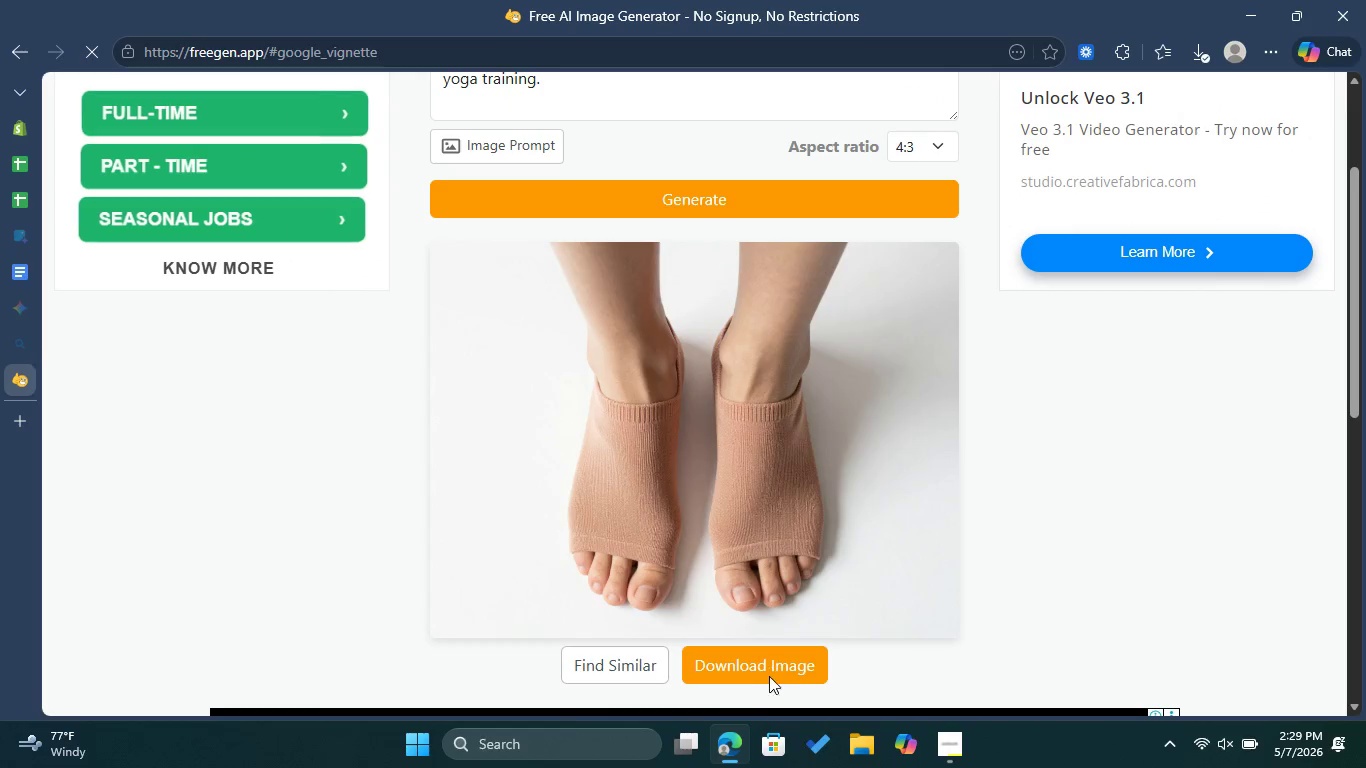 
left_click([772, 672])
 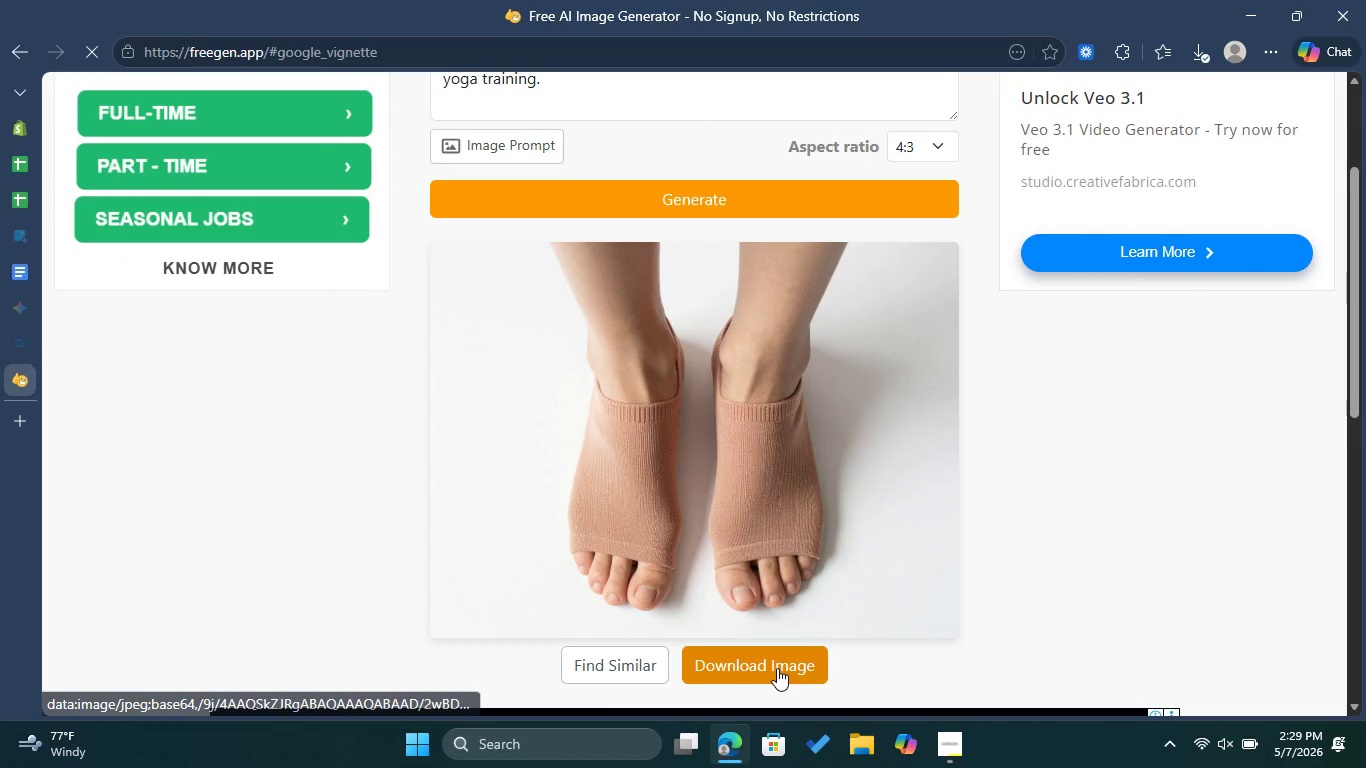 
scroll: coordinate [750, 447], scroll_direction: up, amount: 3.0
 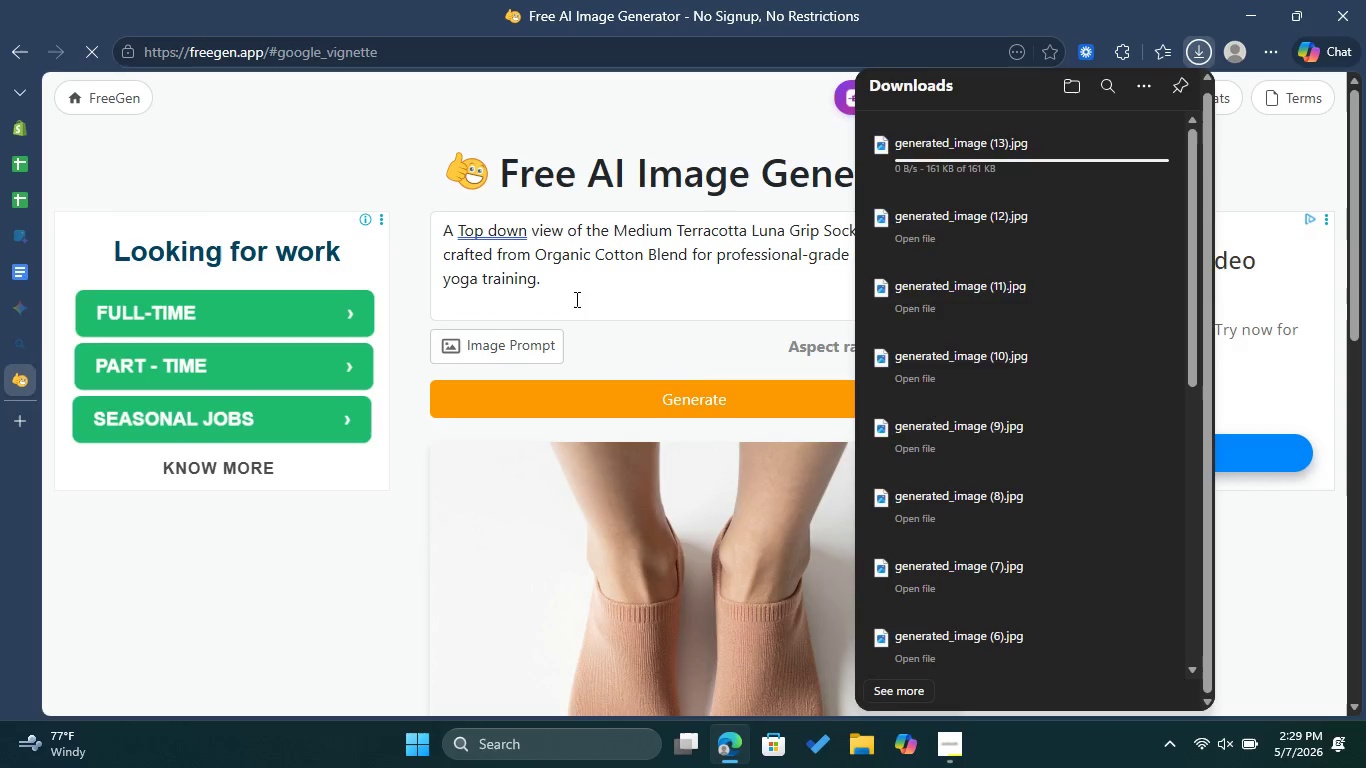 
left_click_drag(start_coordinate=[578, 290], to_coordinate=[442, 232])
 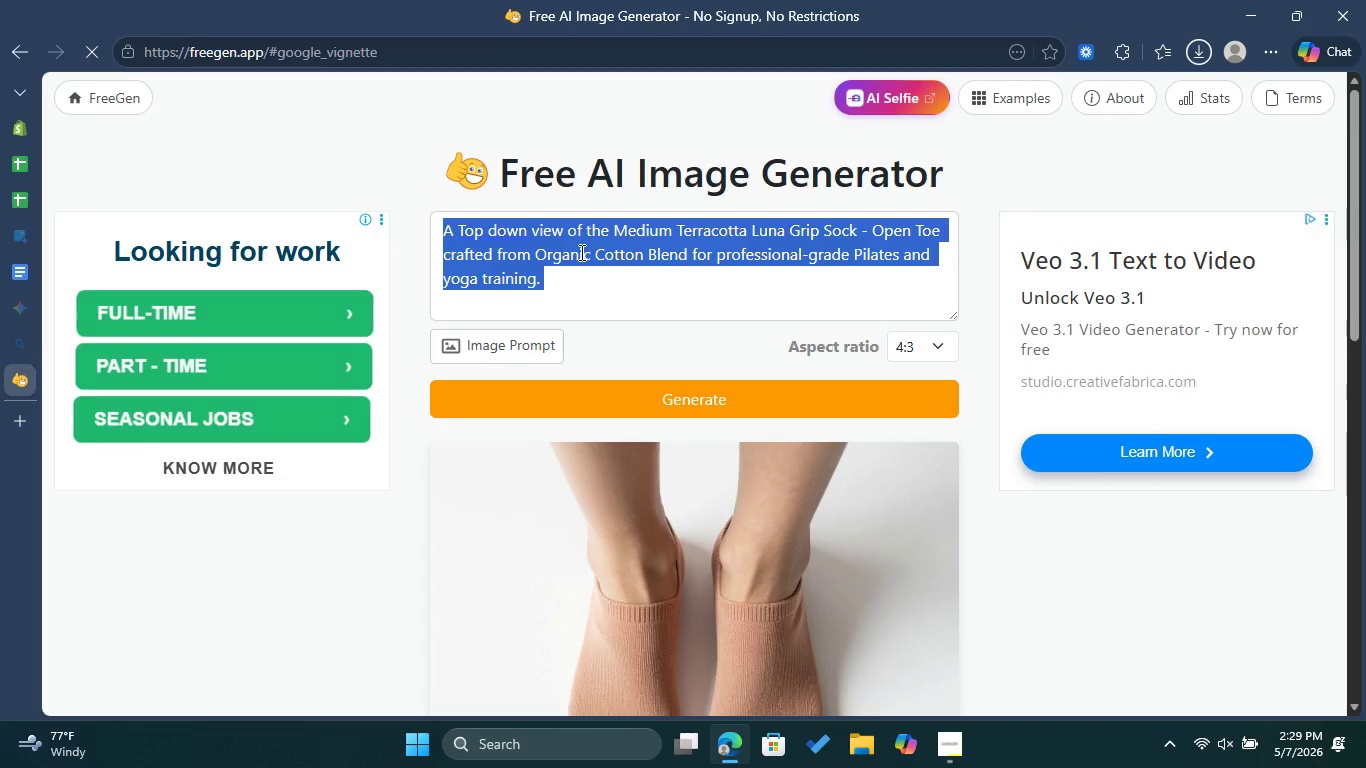 
right_click([580, 252])
 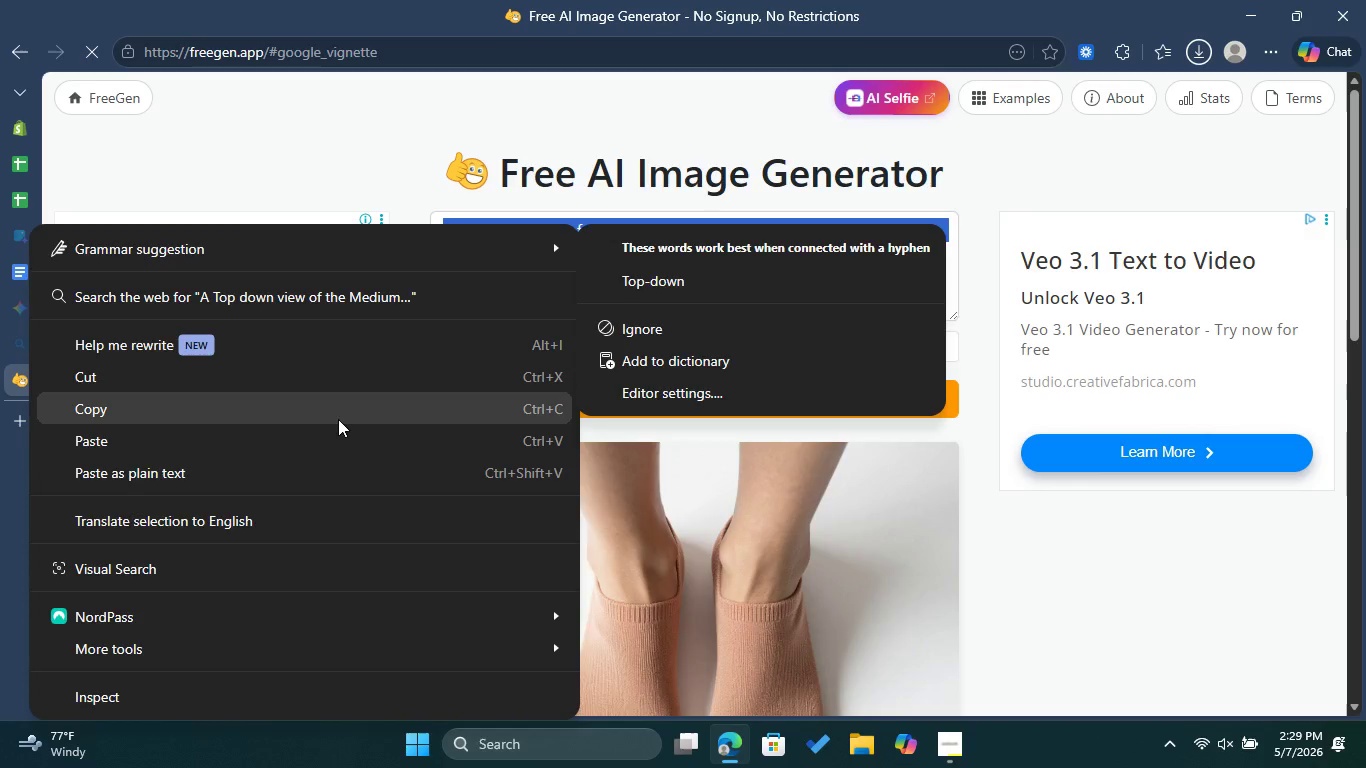 
left_click([336, 419])
 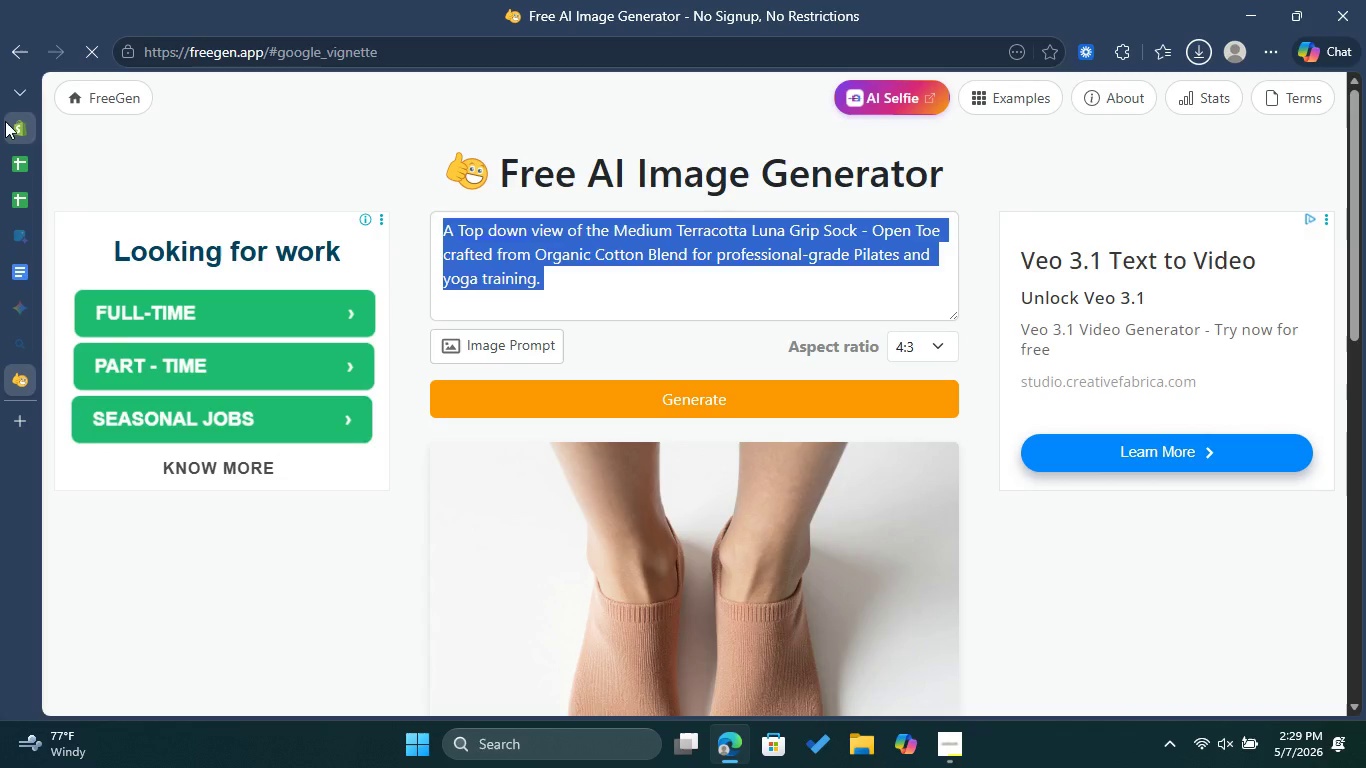 
left_click([6, 121])
 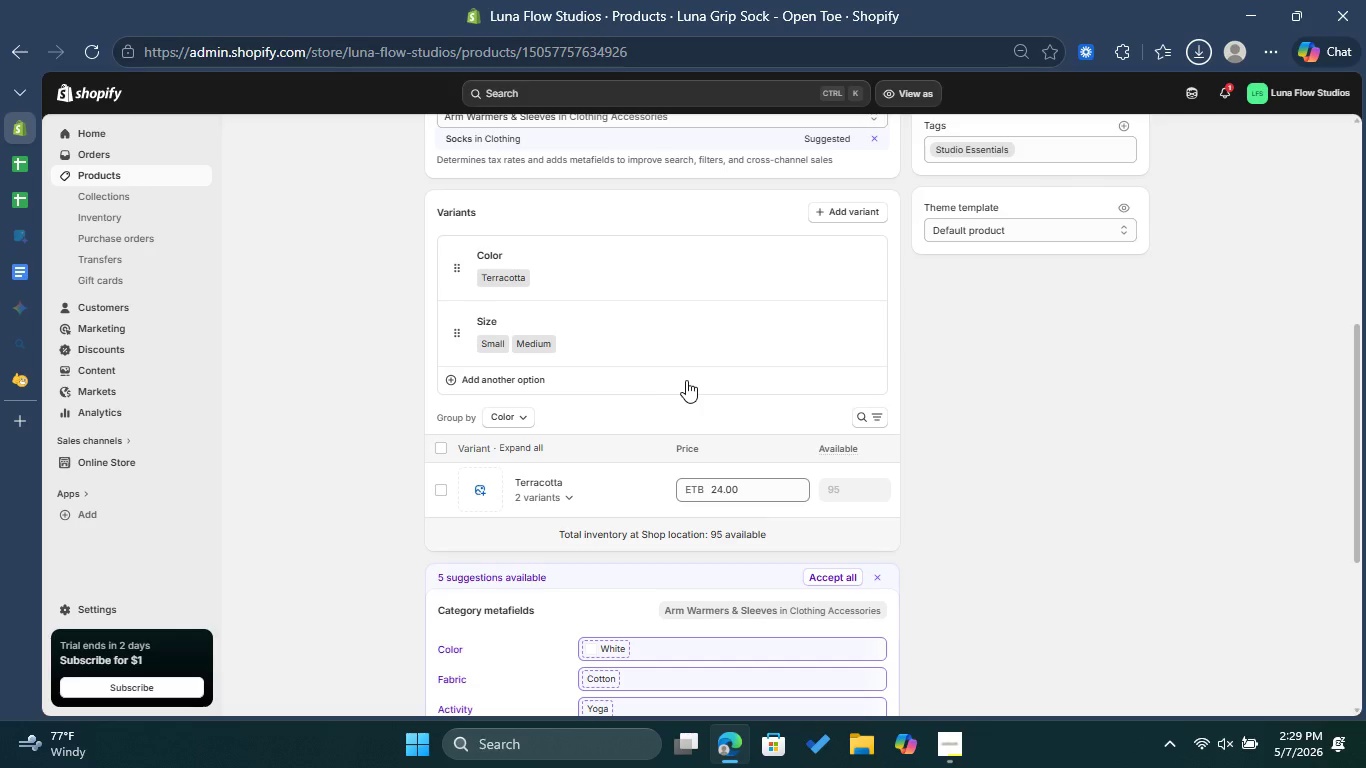 
scroll: coordinate [690, 382], scroll_direction: down, amount: 2.0
 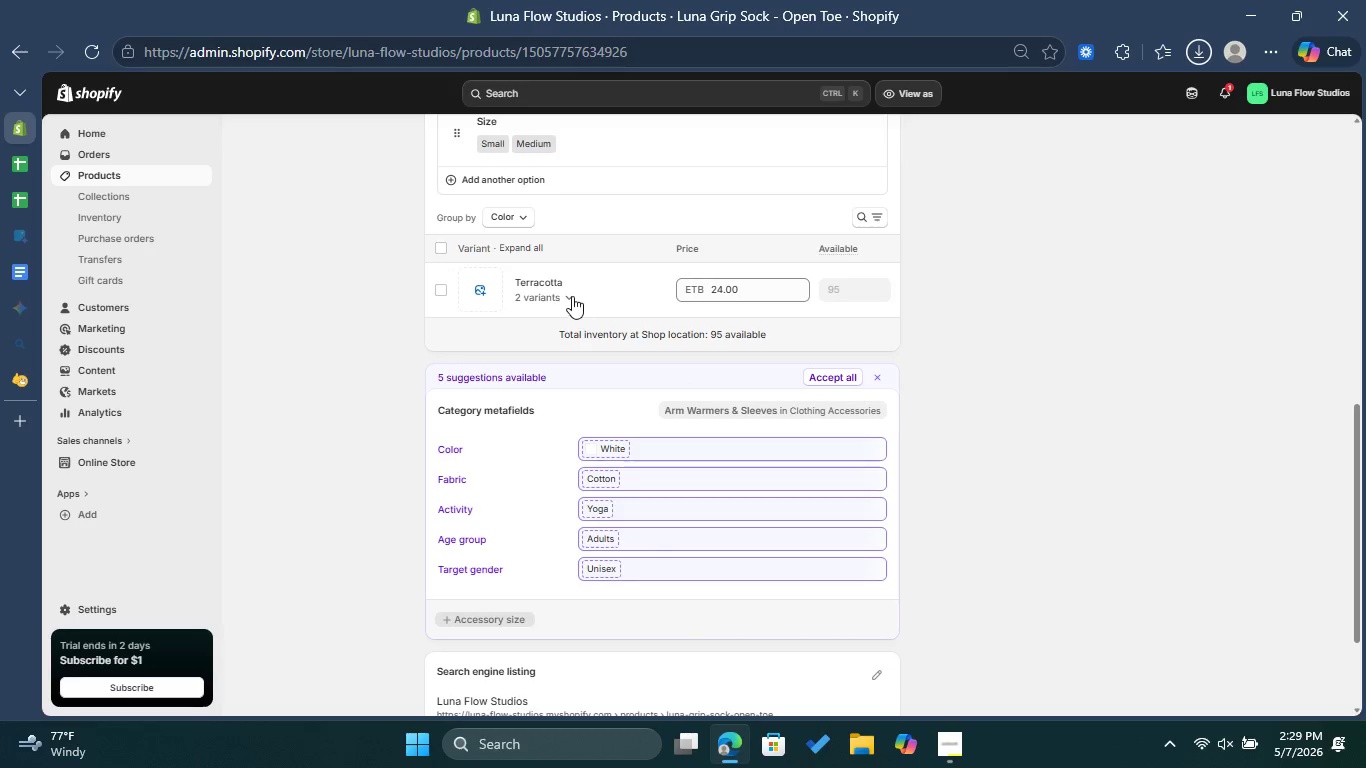 
left_click([567, 296])
 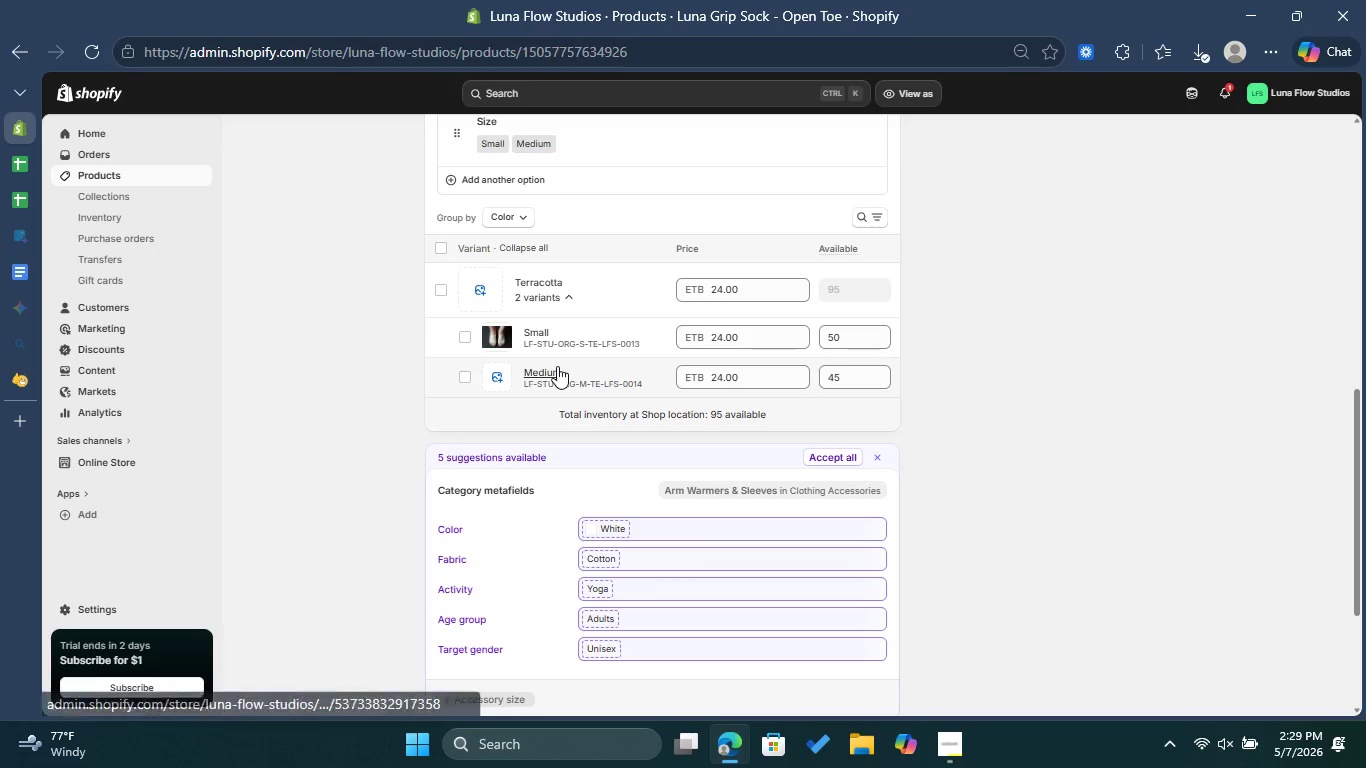 
left_click([552, 367])
 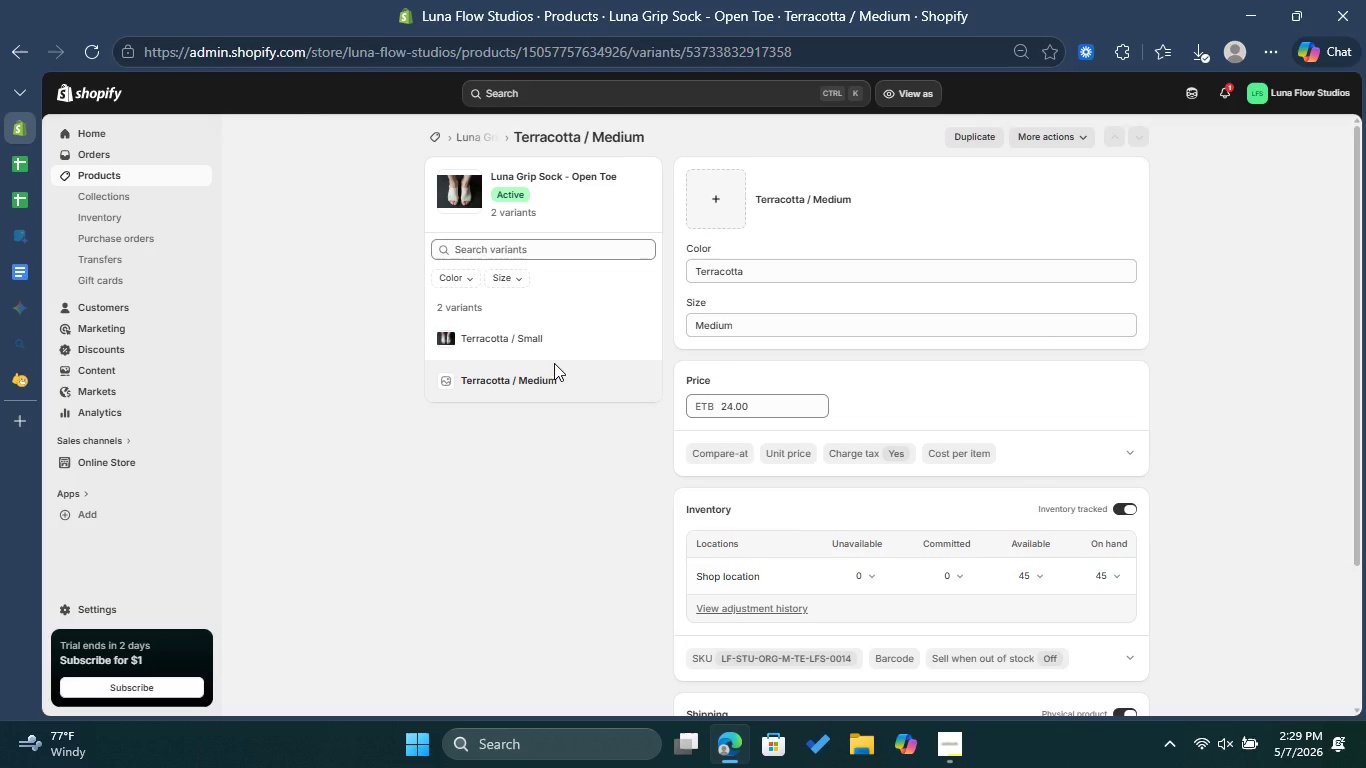 
wait(6.5)
 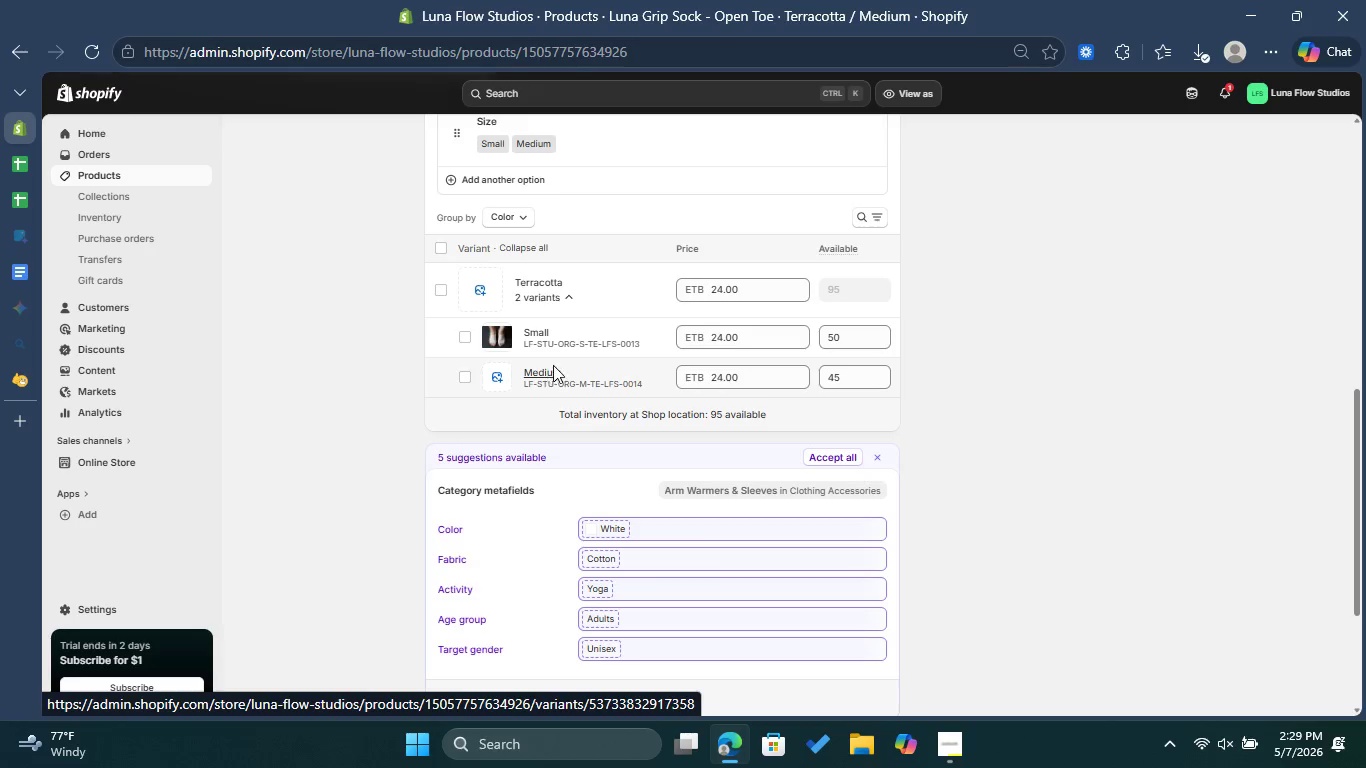 
left_click([737, 198])
 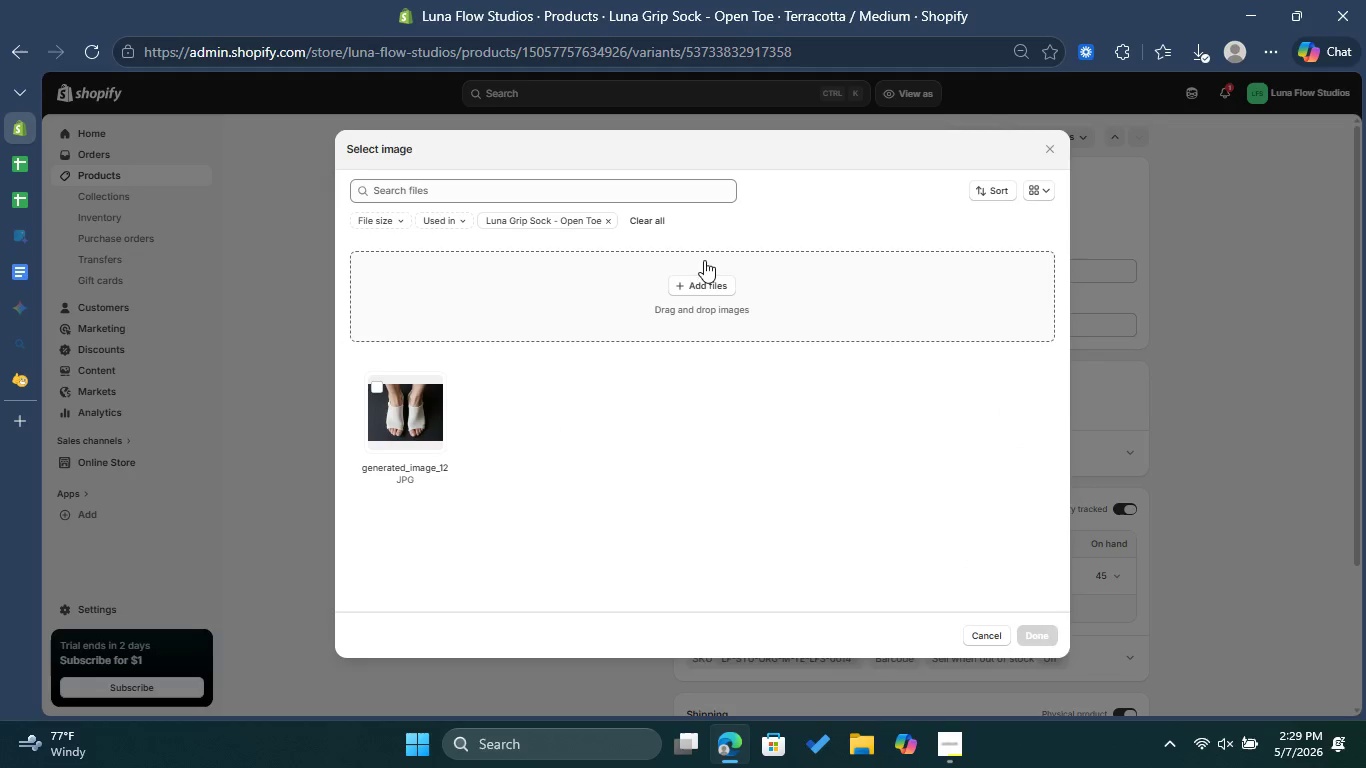 
left_click([704, 282])
 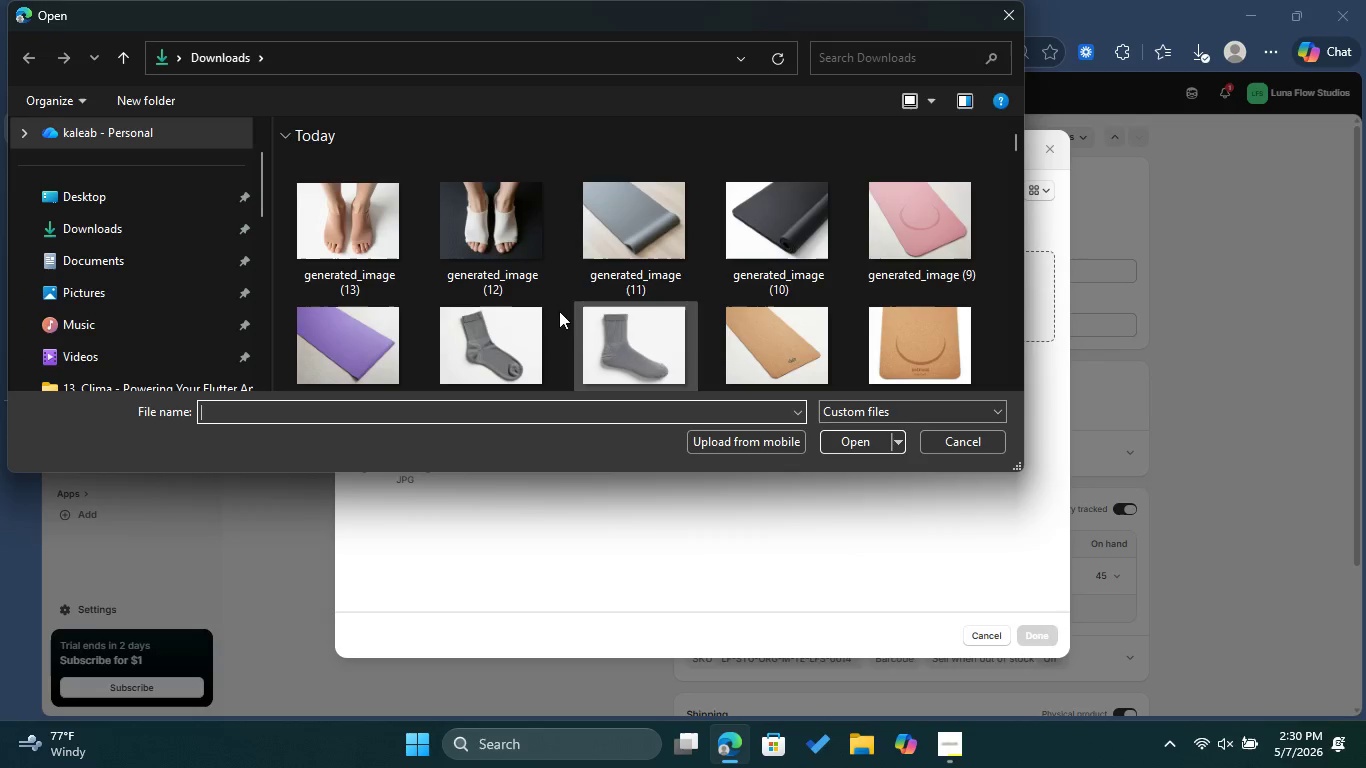 
left_click([399, 256])
 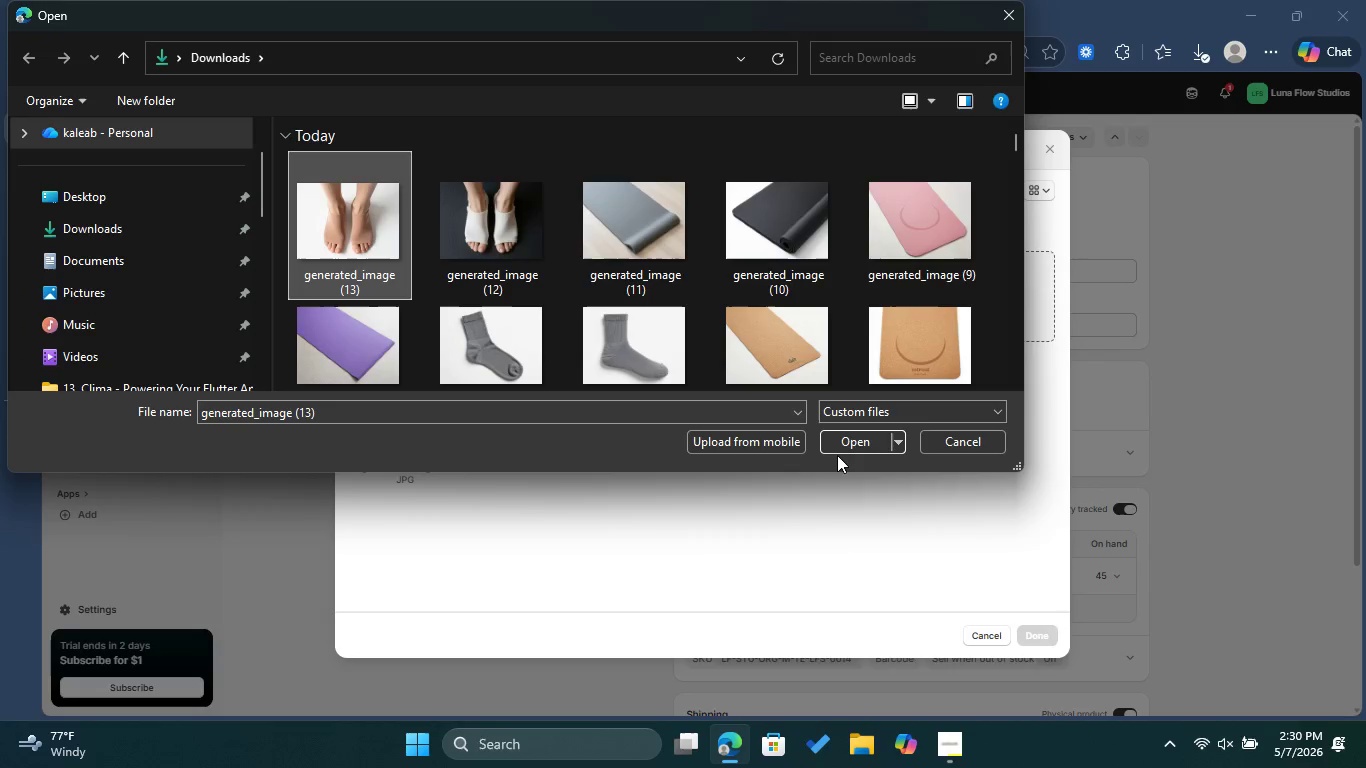 
left_click([834, 454])
 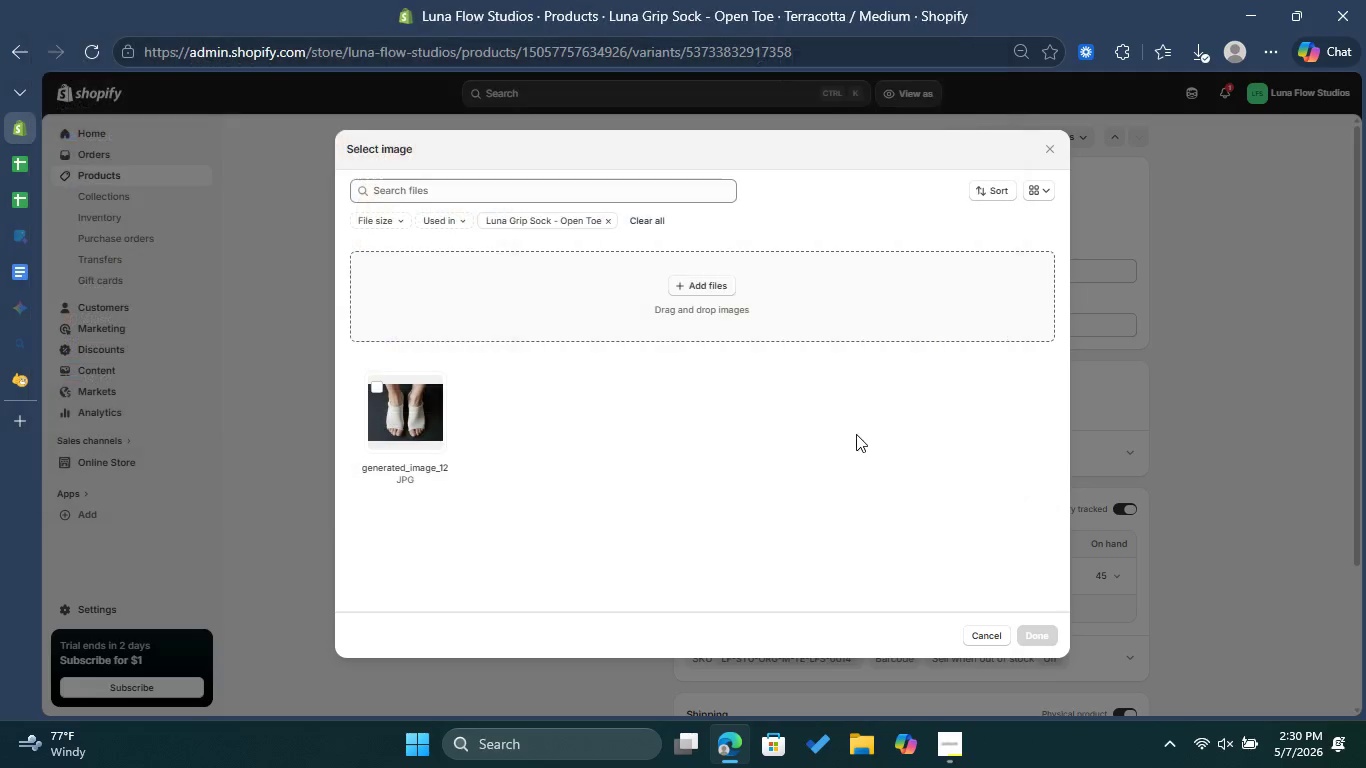 
mouse_move([877, 437])
 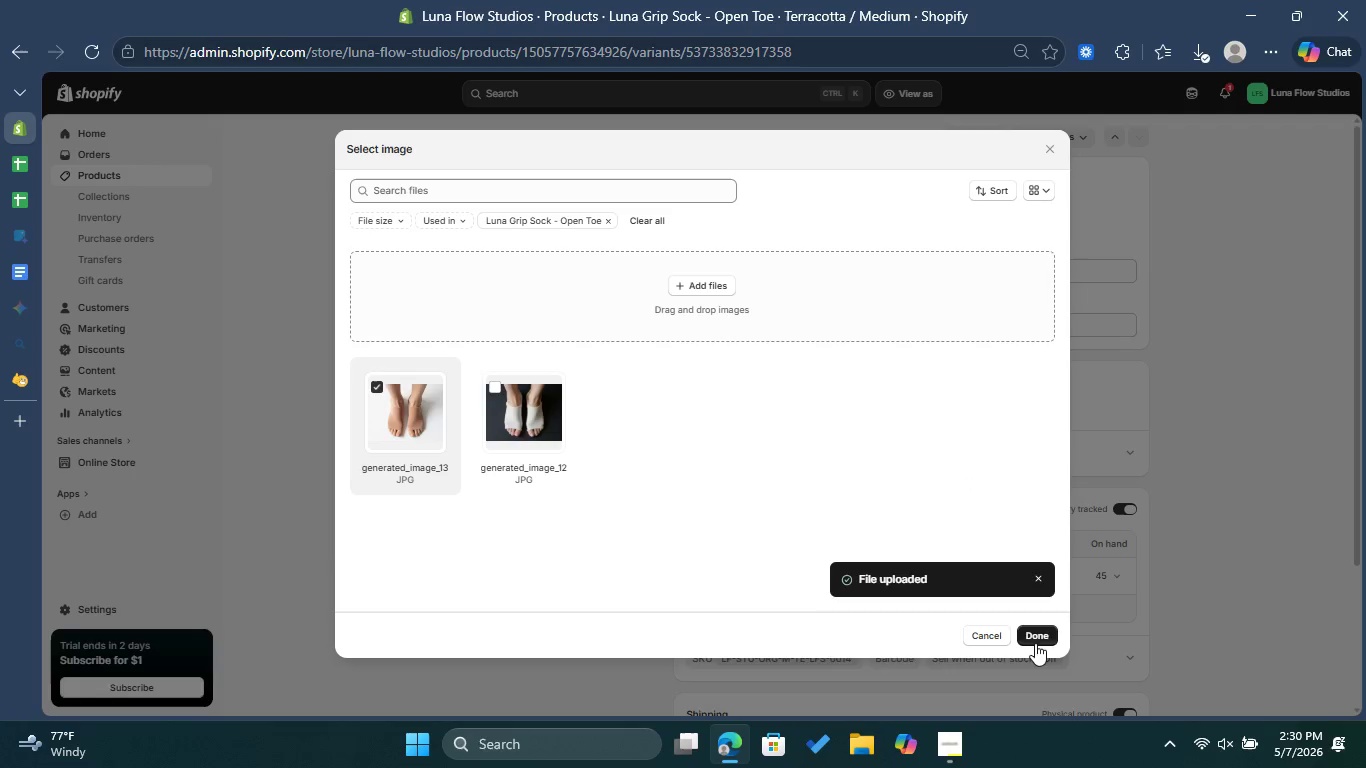 
left_click([1035, 640])
 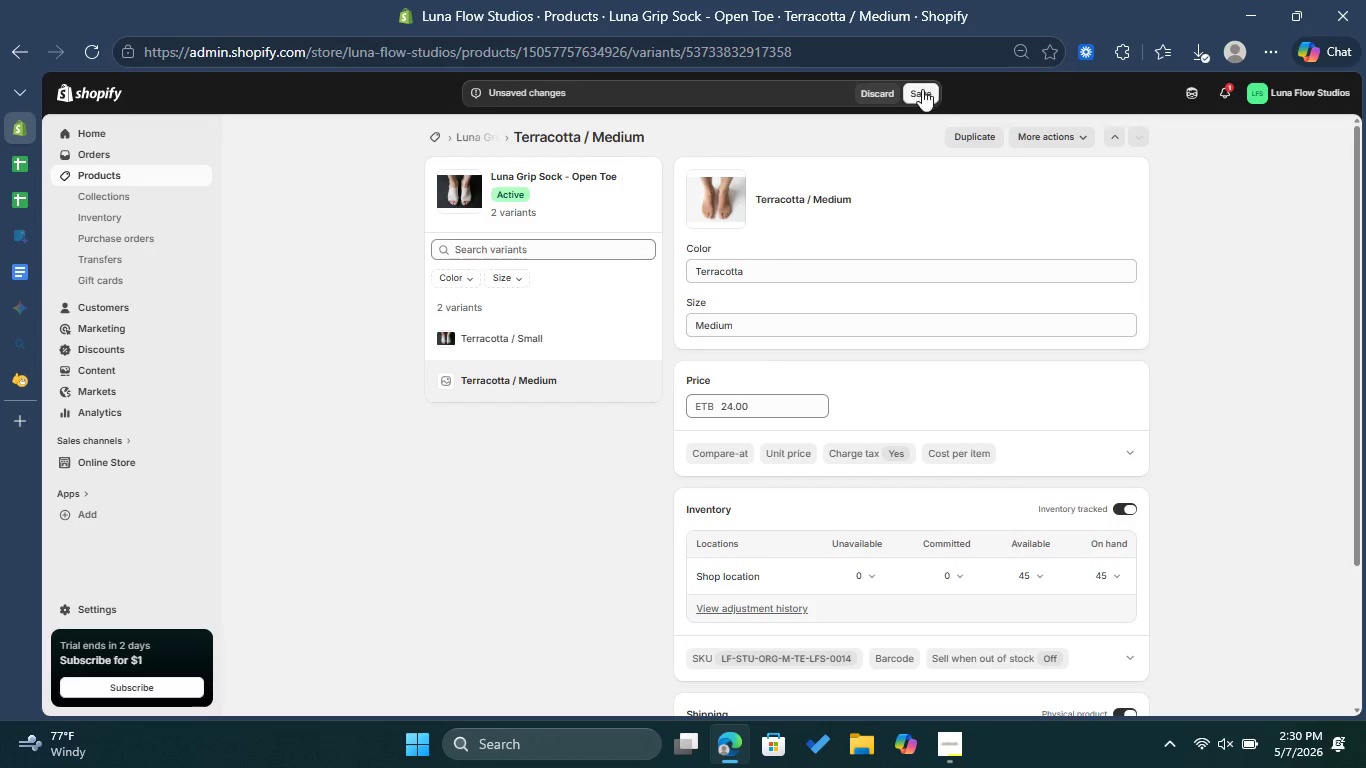 
left_click([922, 89])
 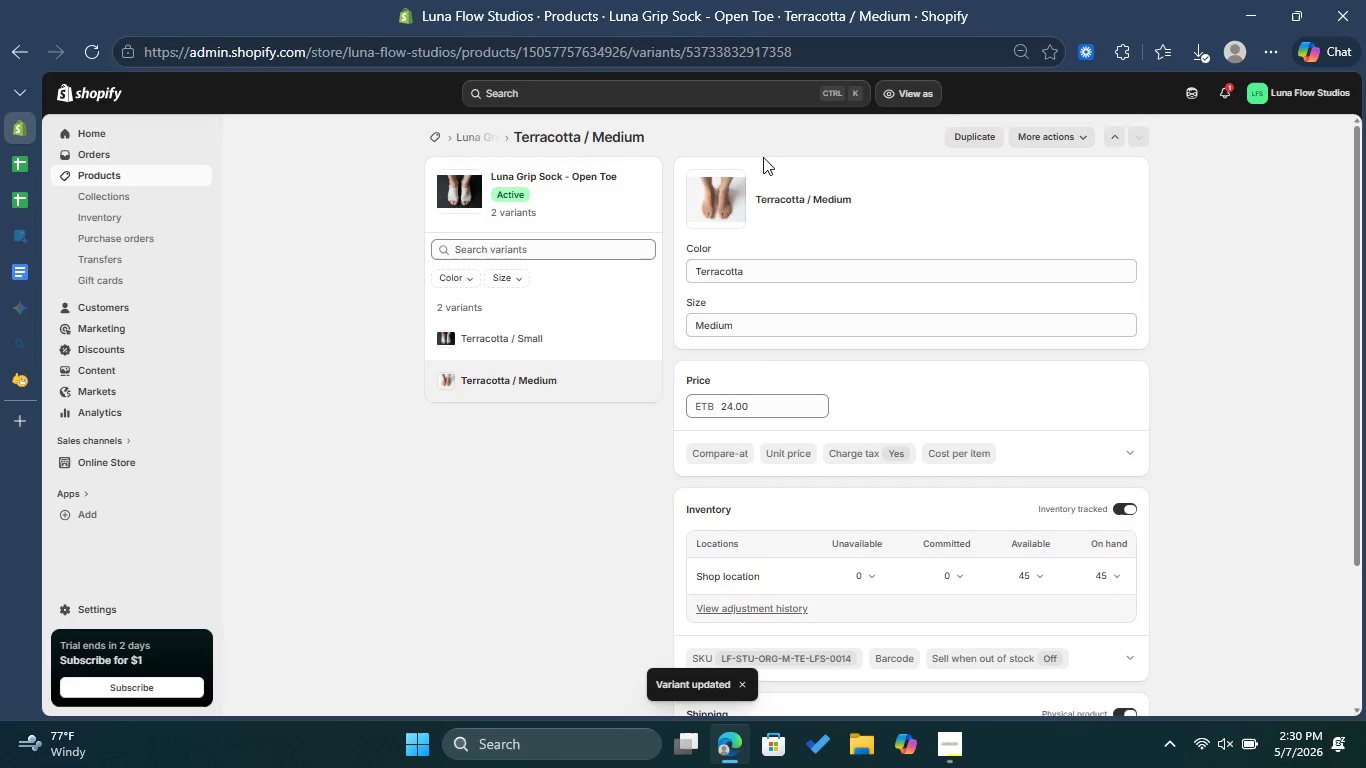 
wait(5.44)
 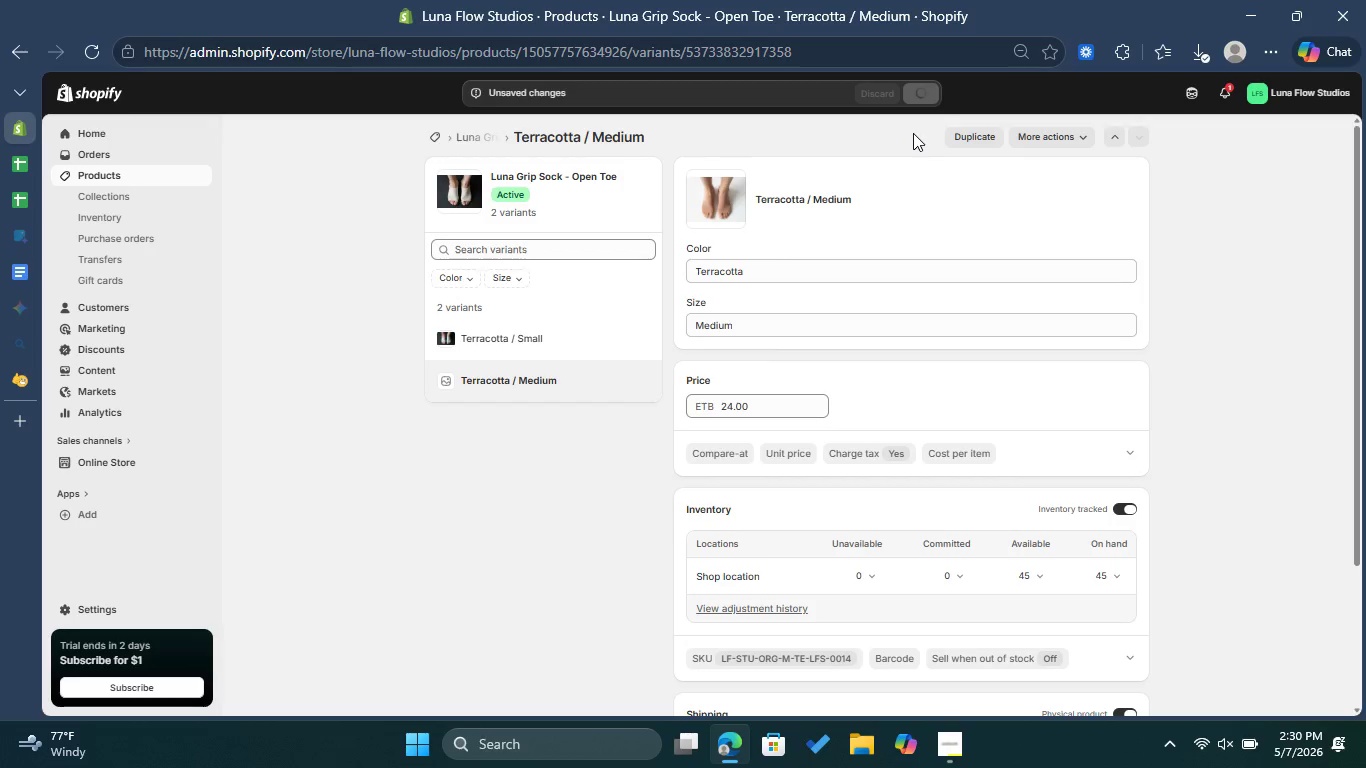 
left_click([478, 137])
 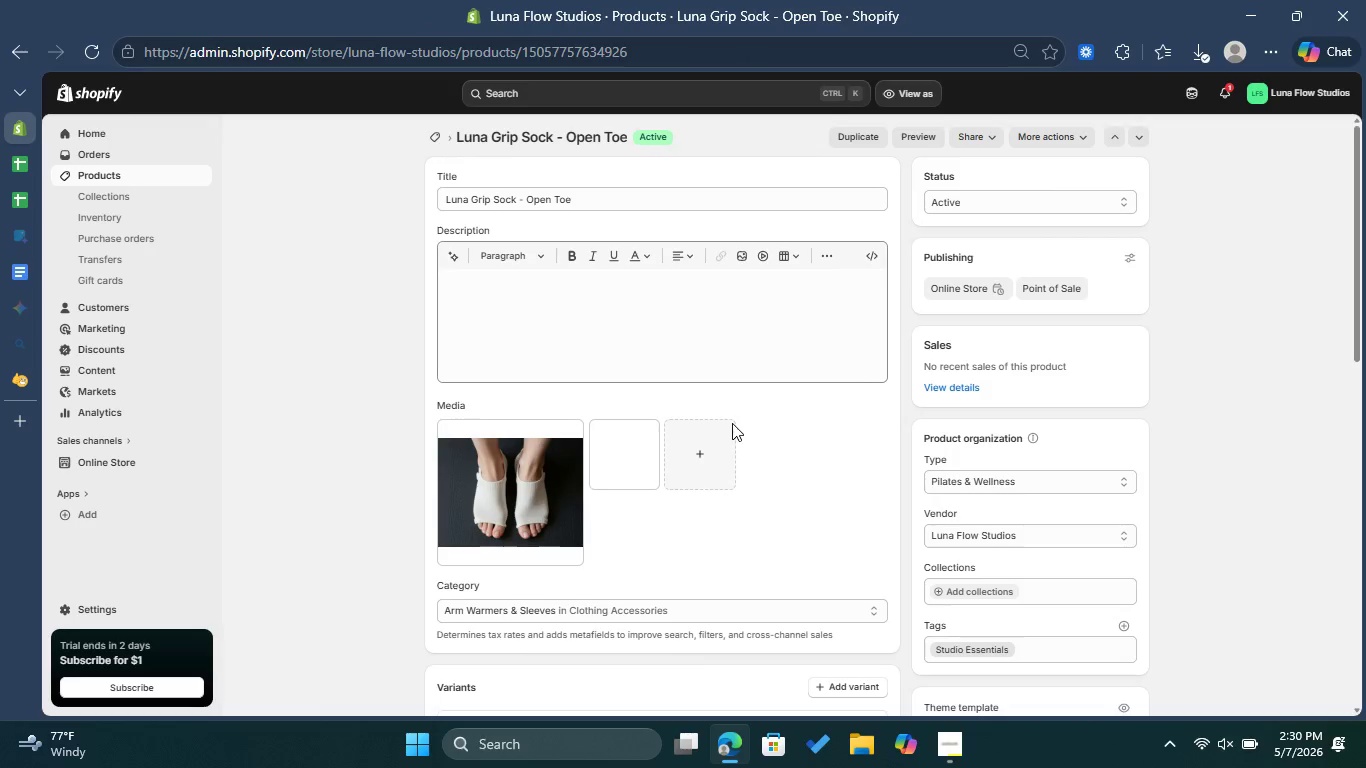 
wait(6.56)
 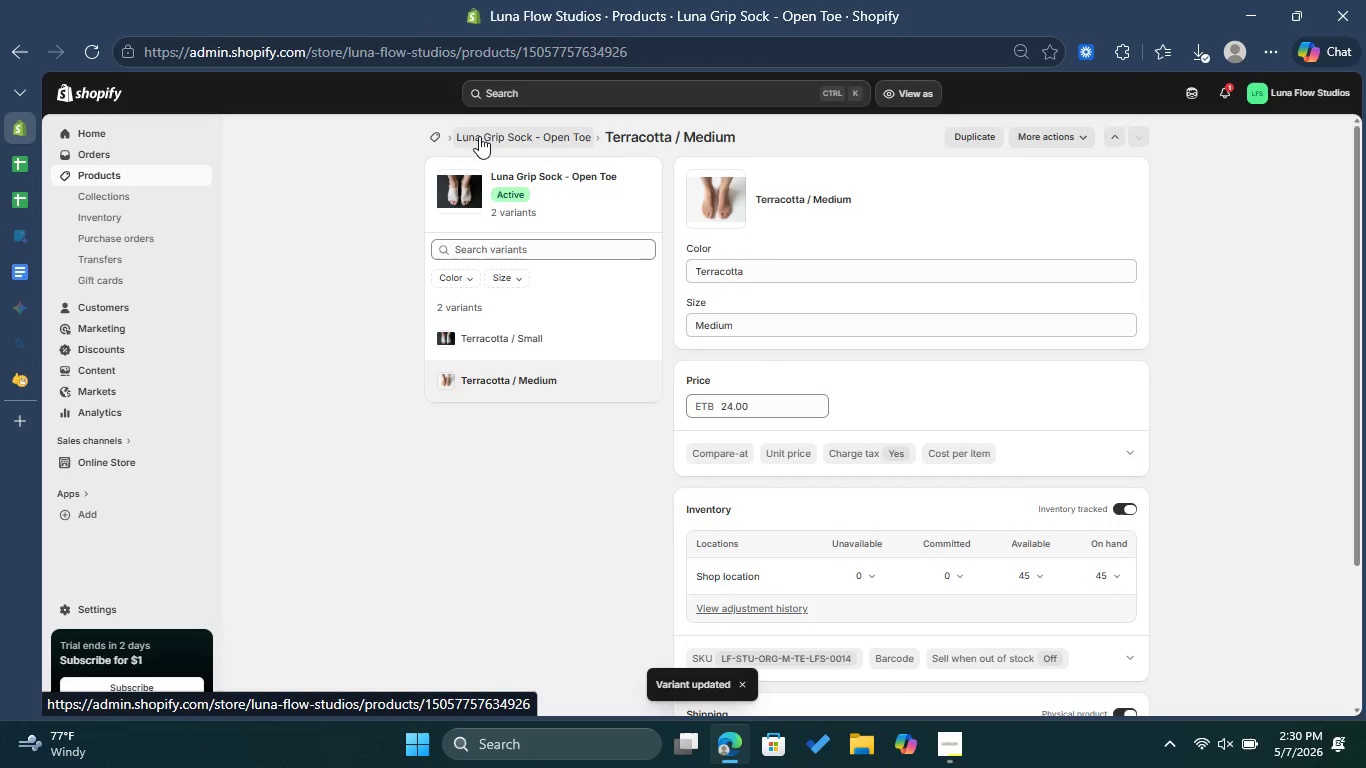 
left_click([629, 457])
 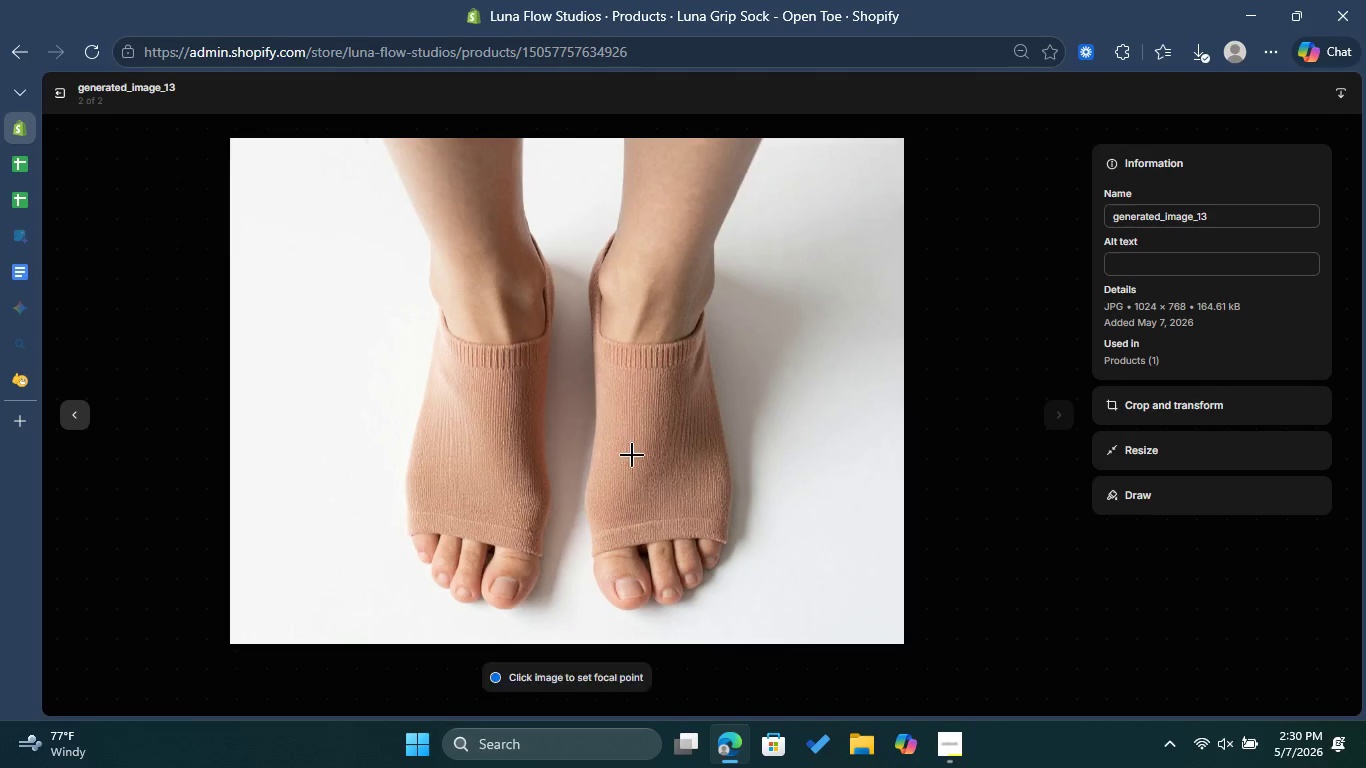 
wait(5.11)
 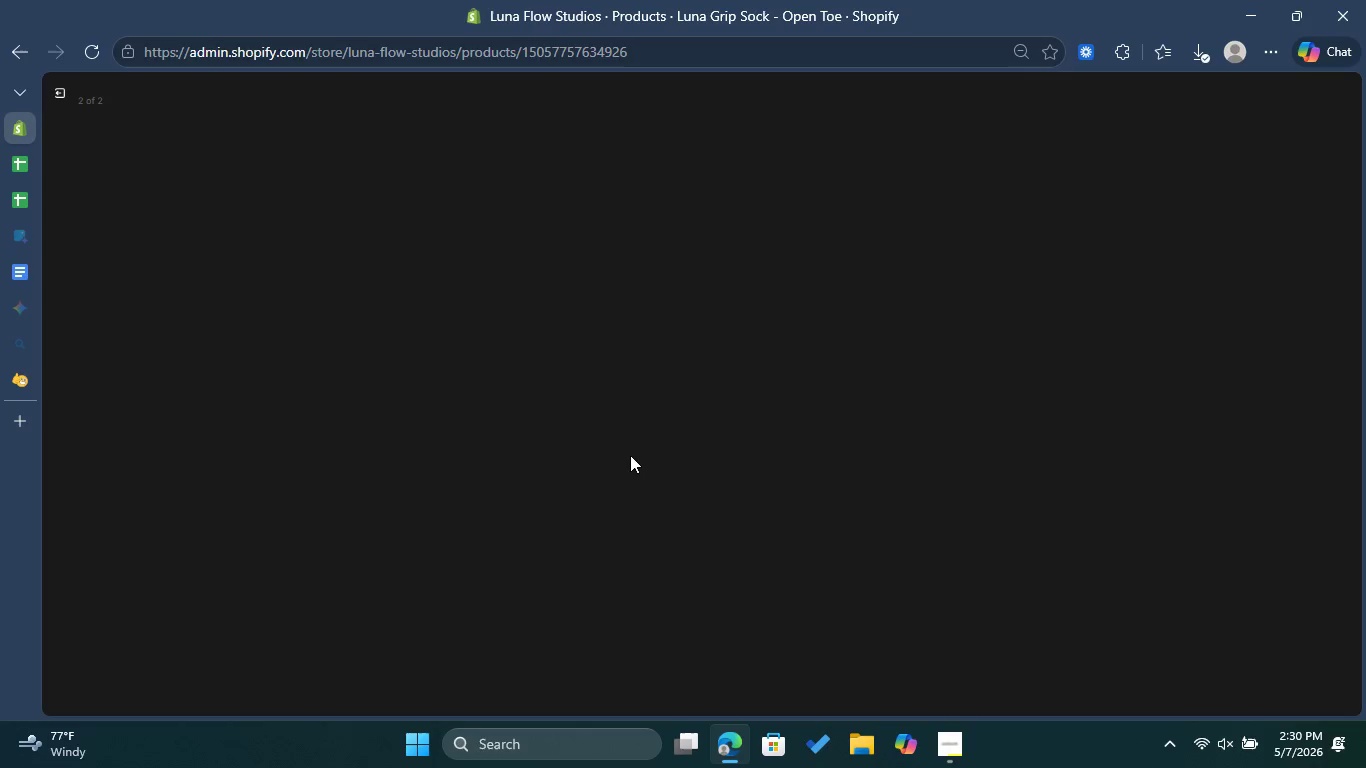 
left_click([1137, 250])
 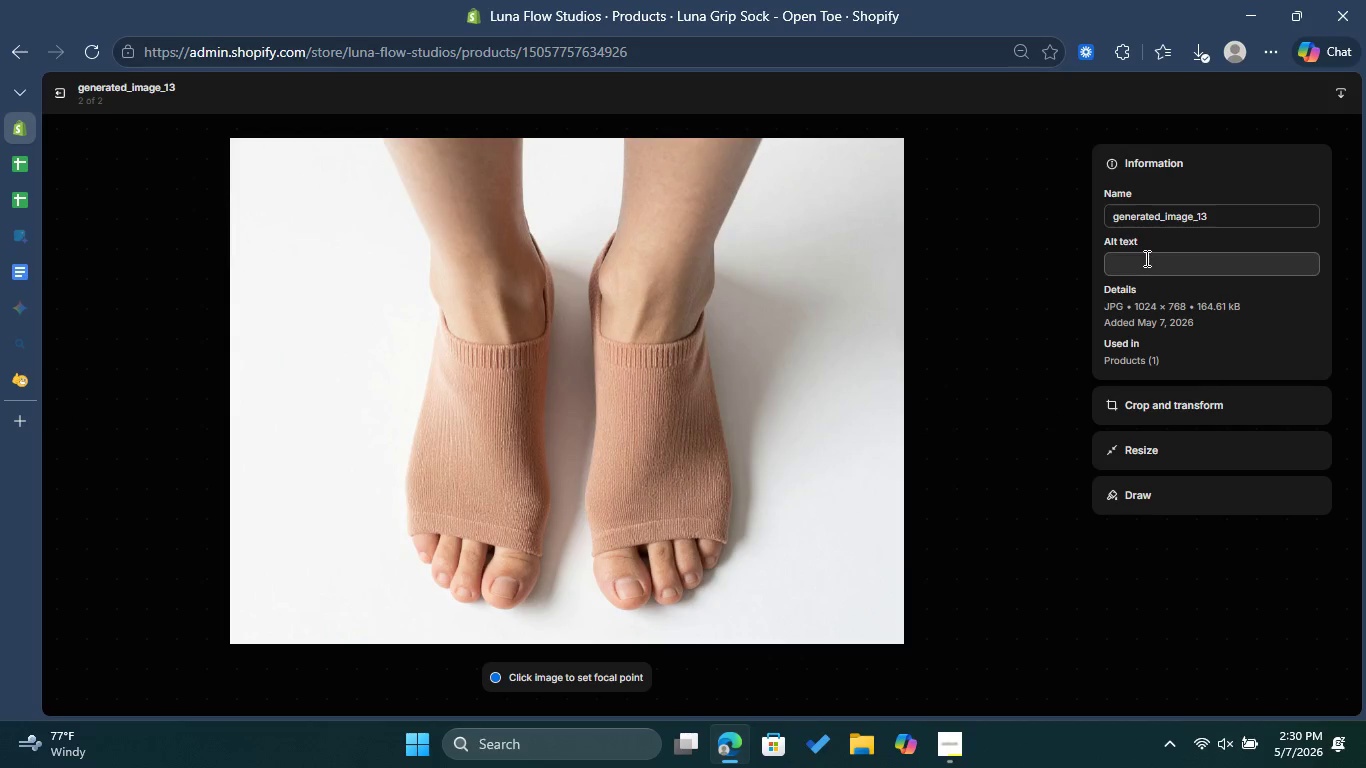 
left_click([1145, 258])
 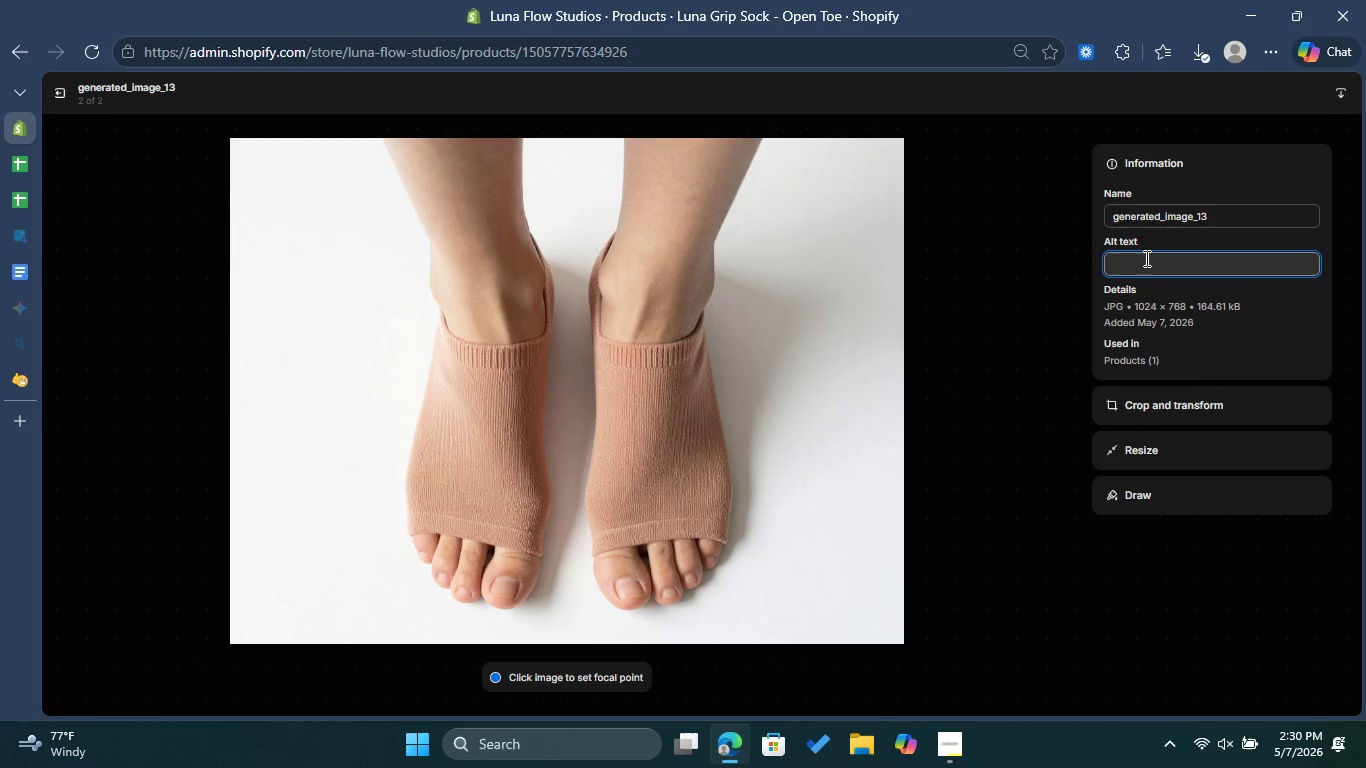 
key(Control+ControlLeft)
 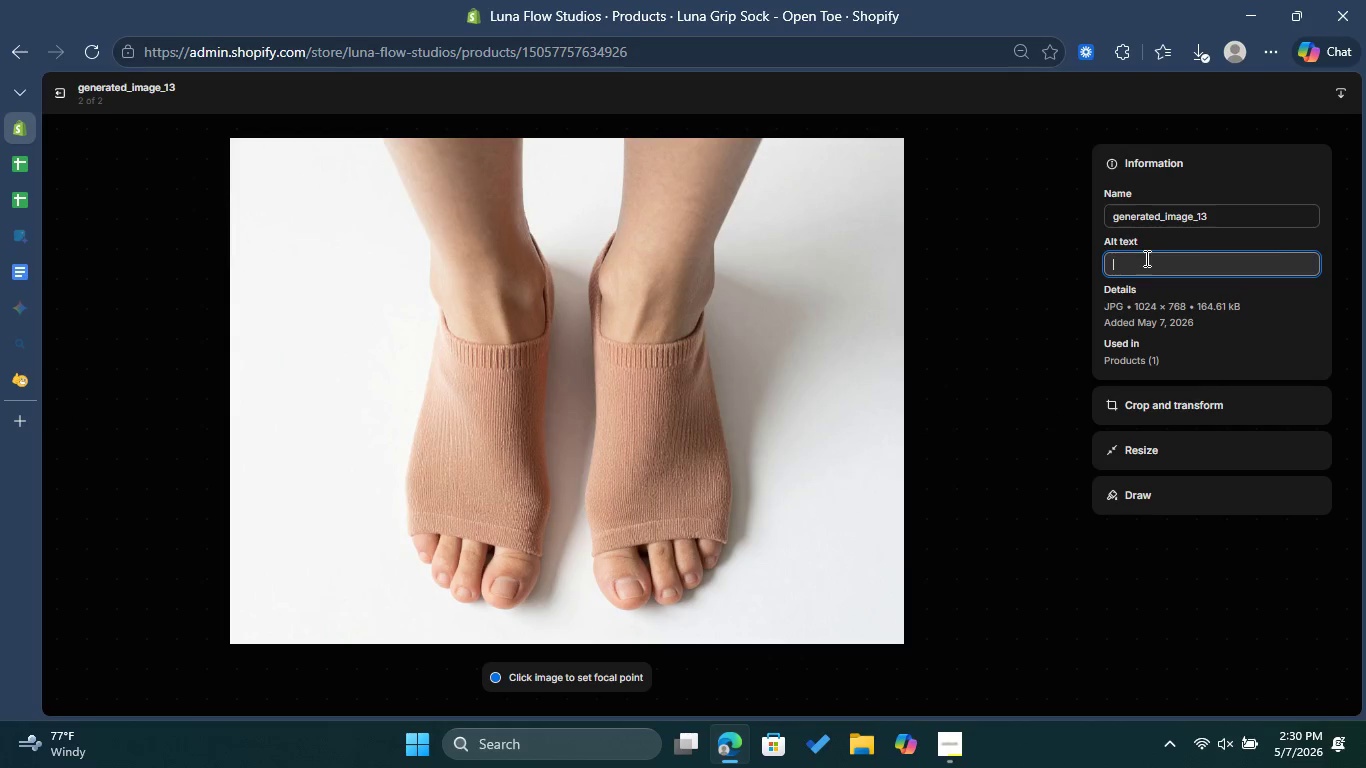 
key(Control+V)
 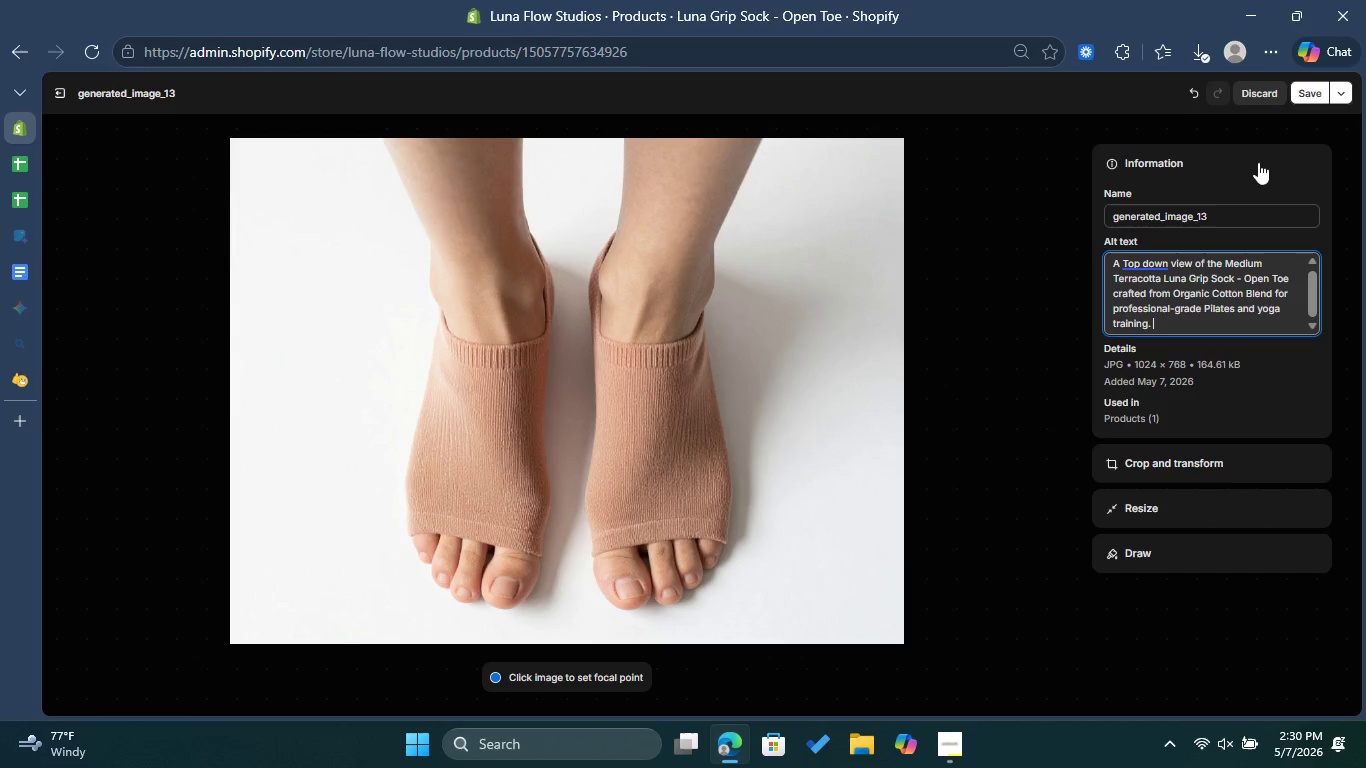 
left_click([1322, 95])
 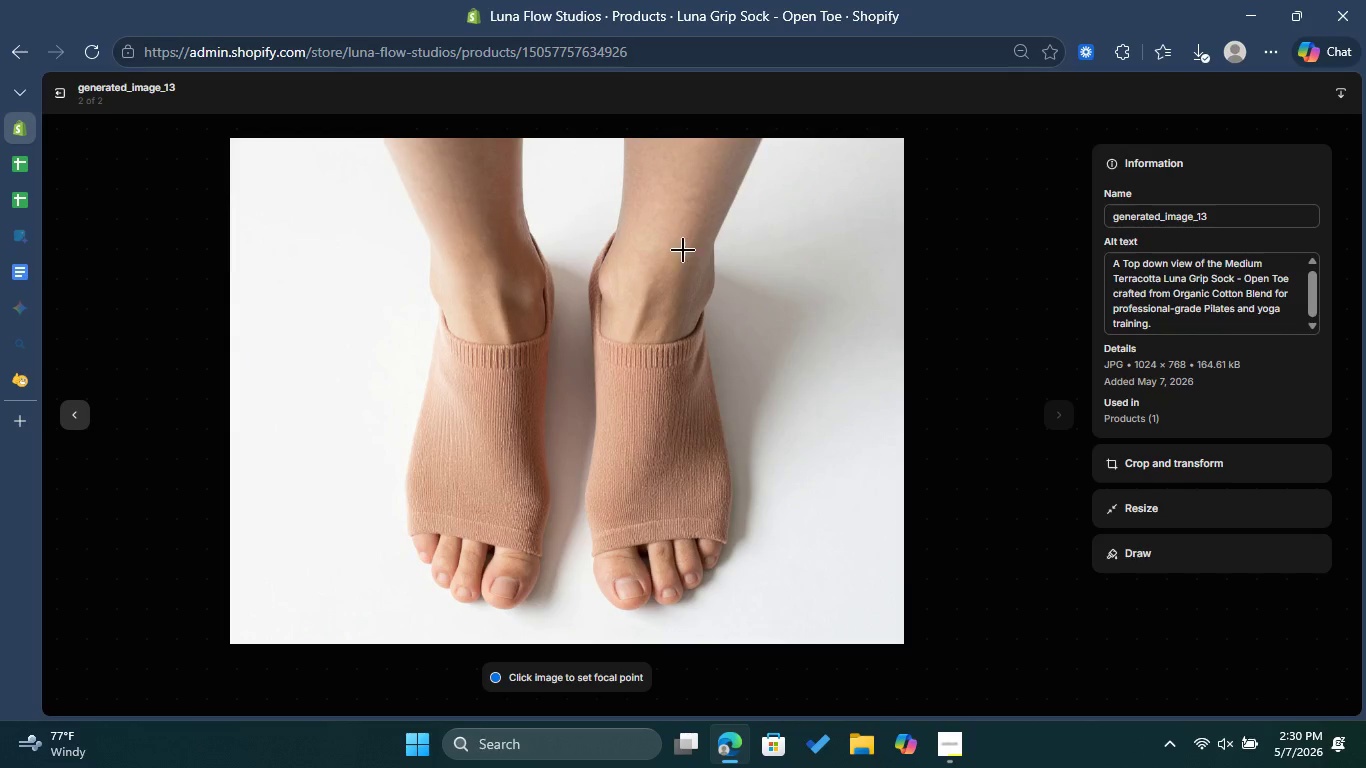 
left_click([55, 91])
 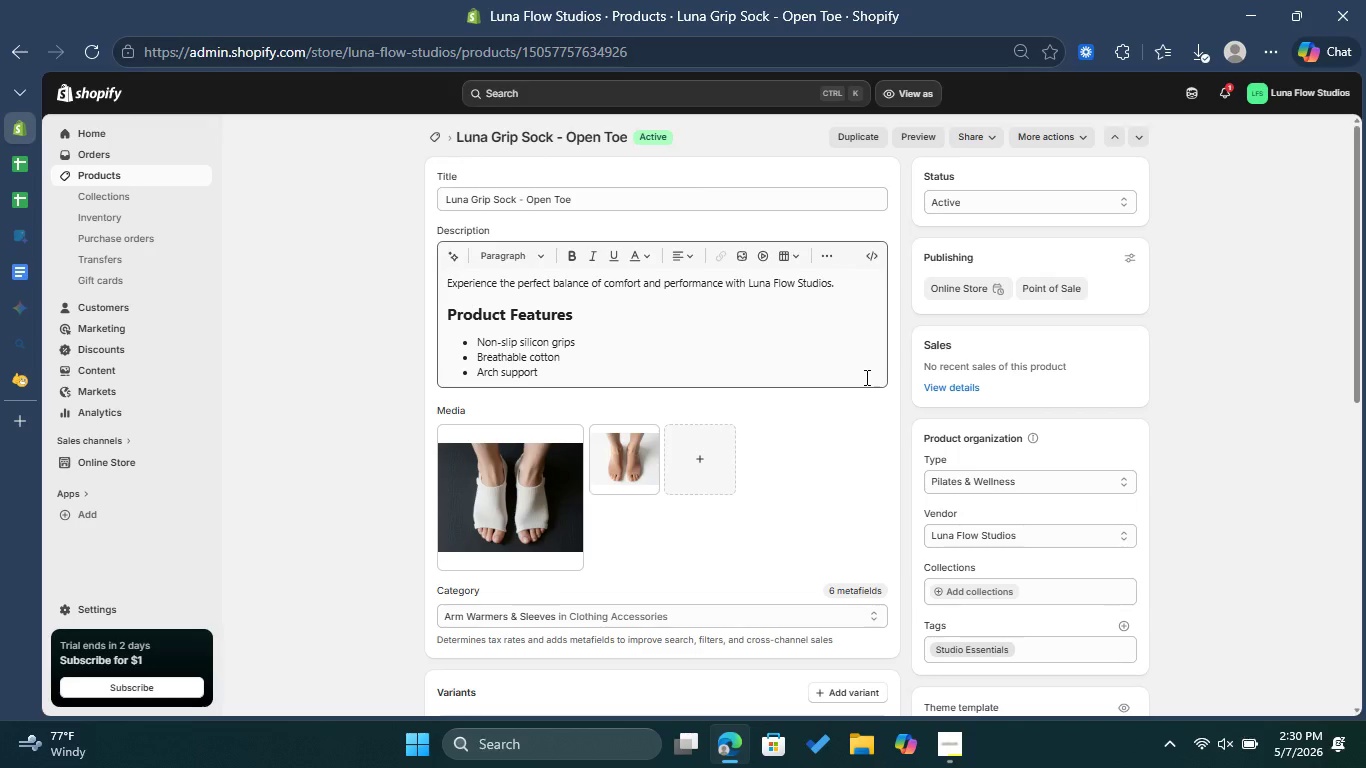 
scroll: coordinate [874, 370], scroll_direction: down, amount: 10.0
 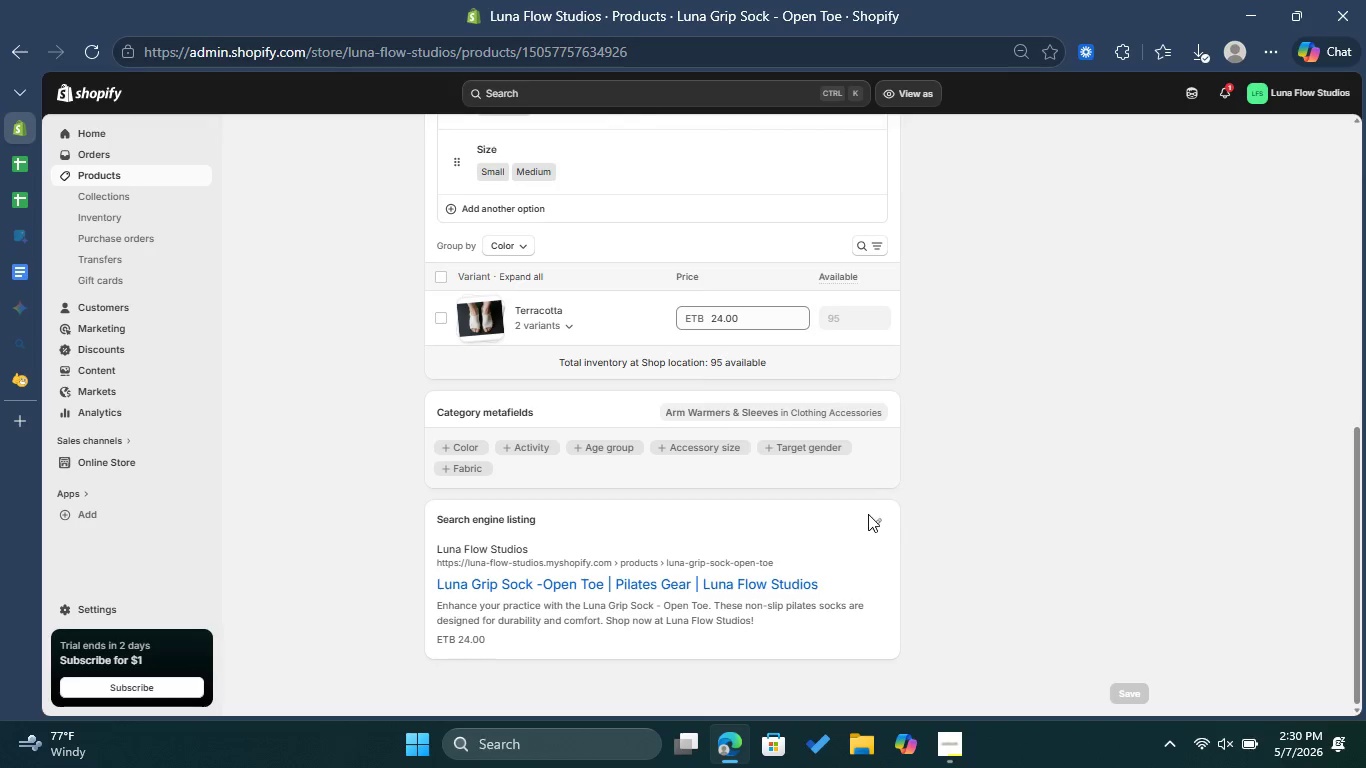 
left_click([874, 522])
 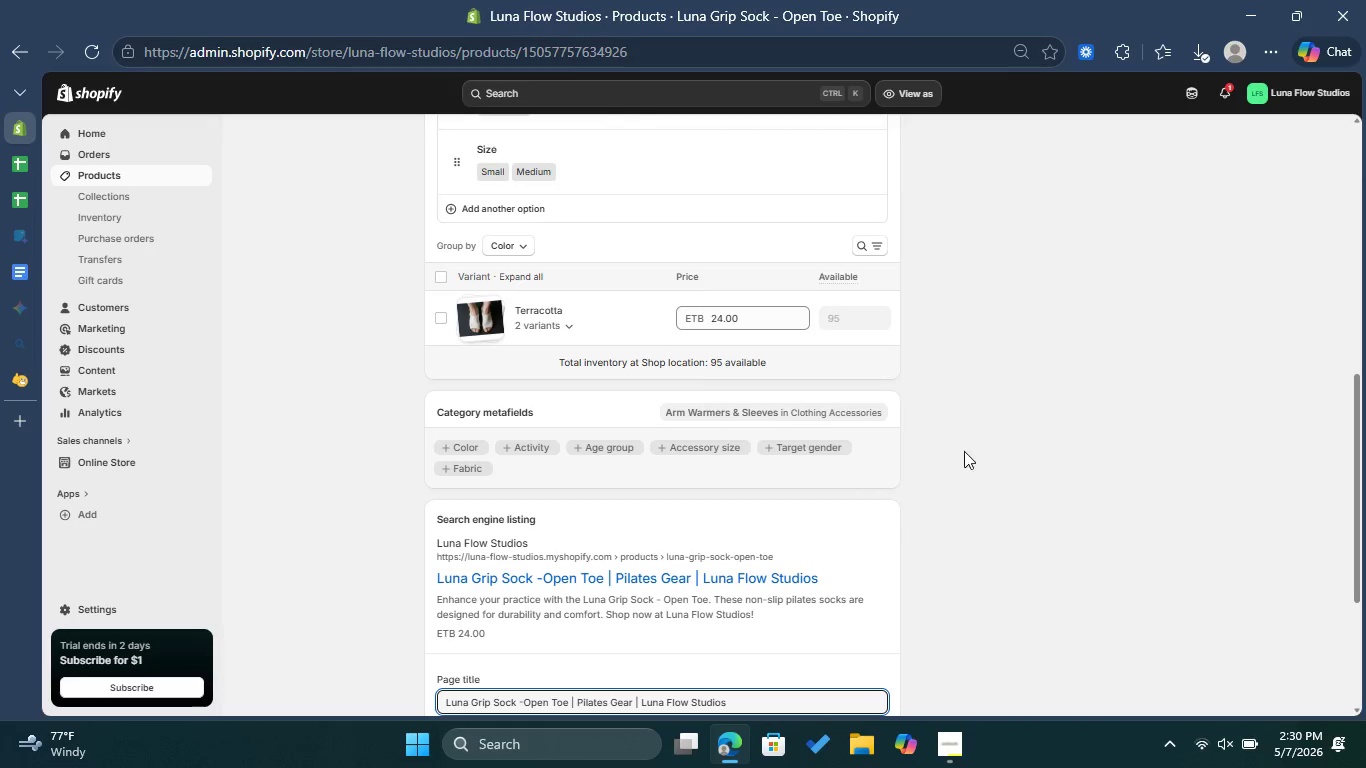 
scroll: coordinate [964, 451], scroll_direction: down, amount: 3.0
 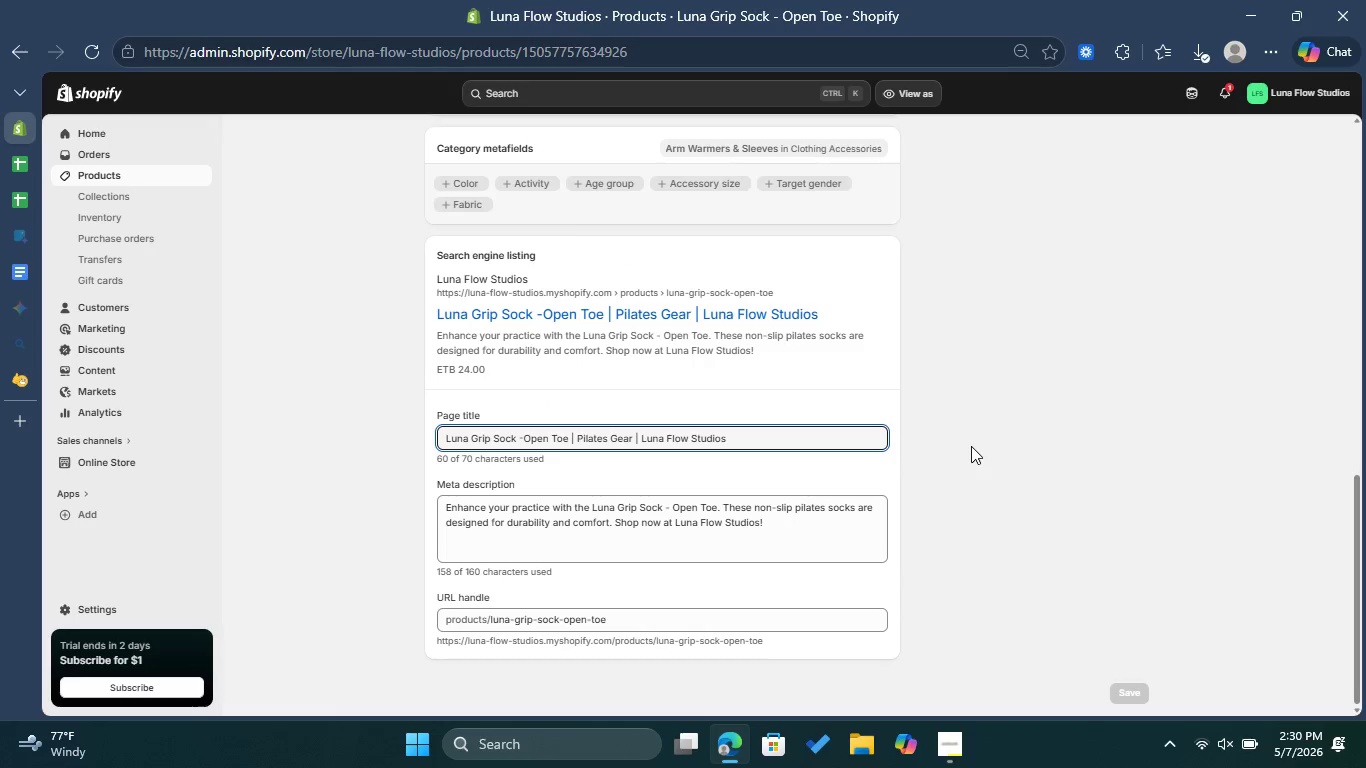 
scroll: coordinate [975, 431], scroll_direction: up, amount: 13.0
 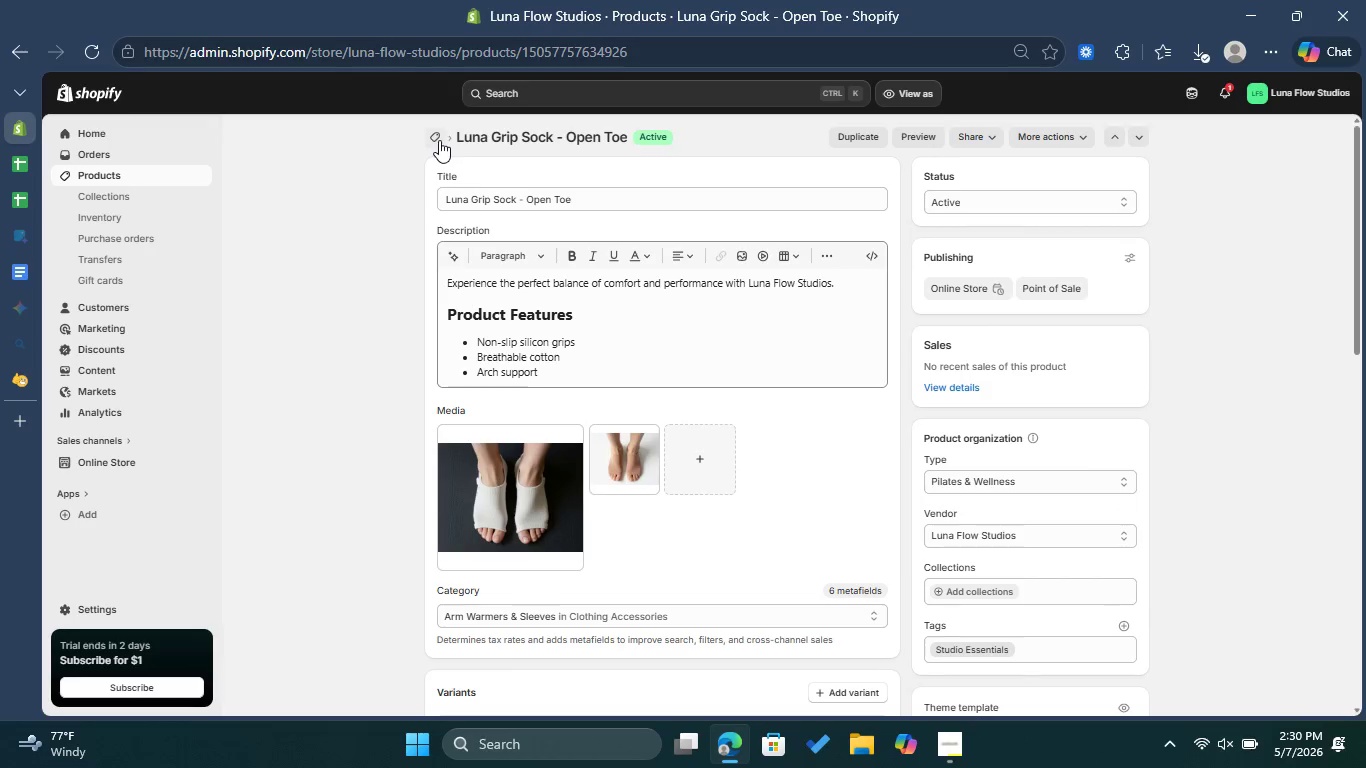 
left_click([439, 140])
 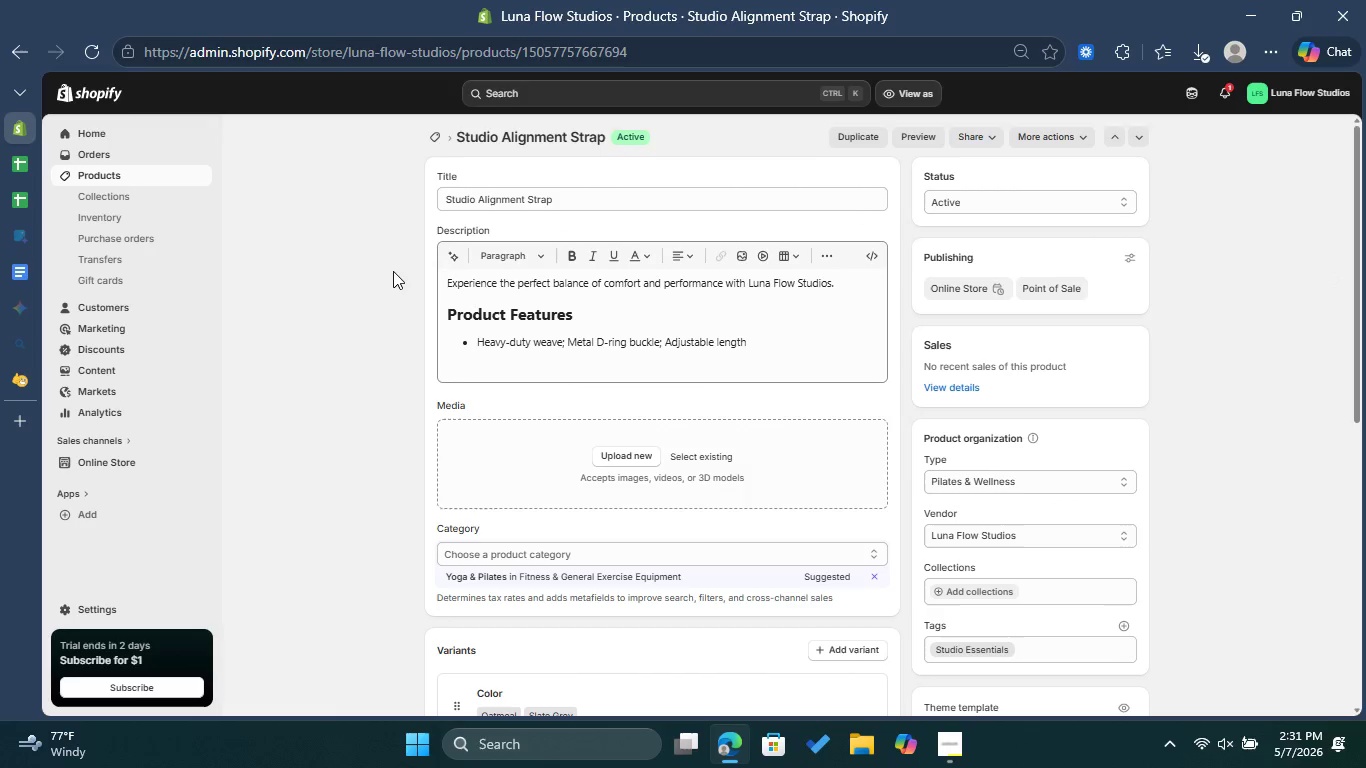 
wait(22.45)
 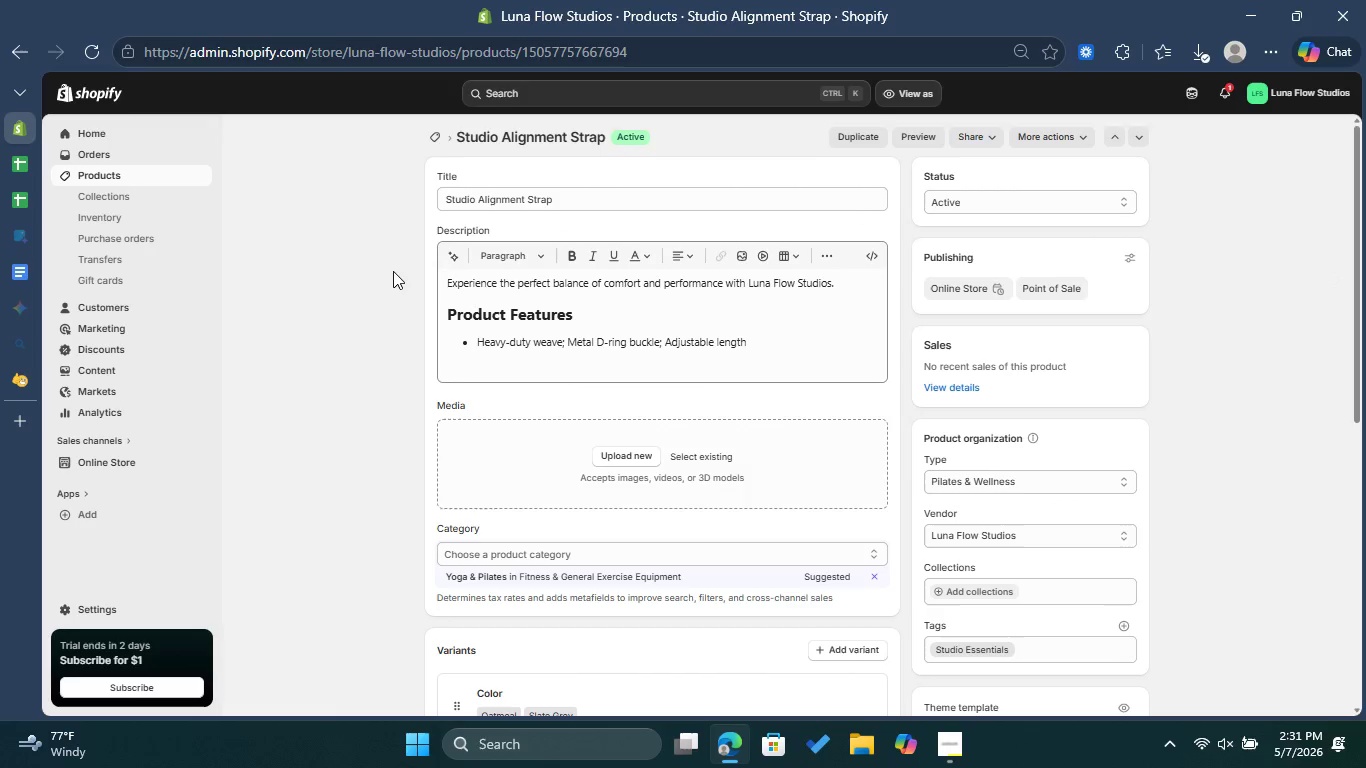 
left_click([569, 347])
 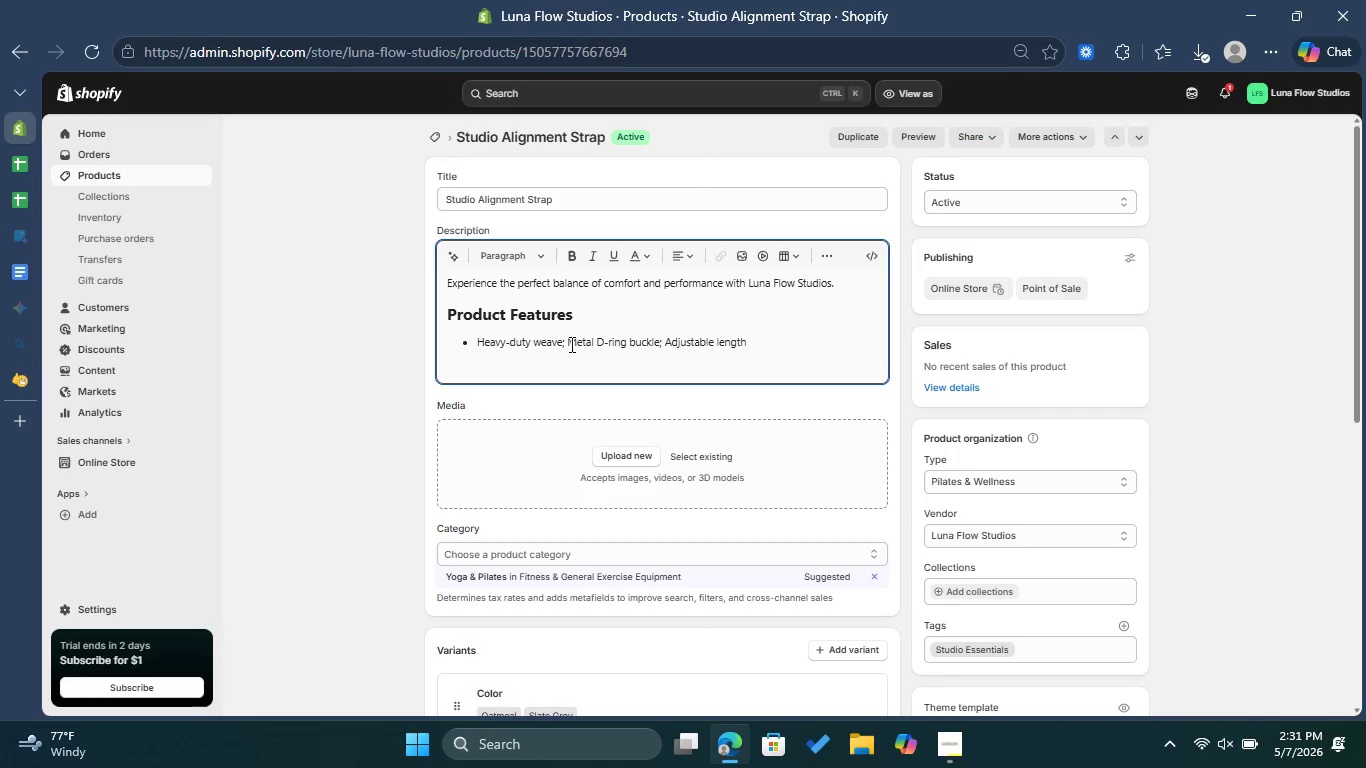 
key(Backspace)
 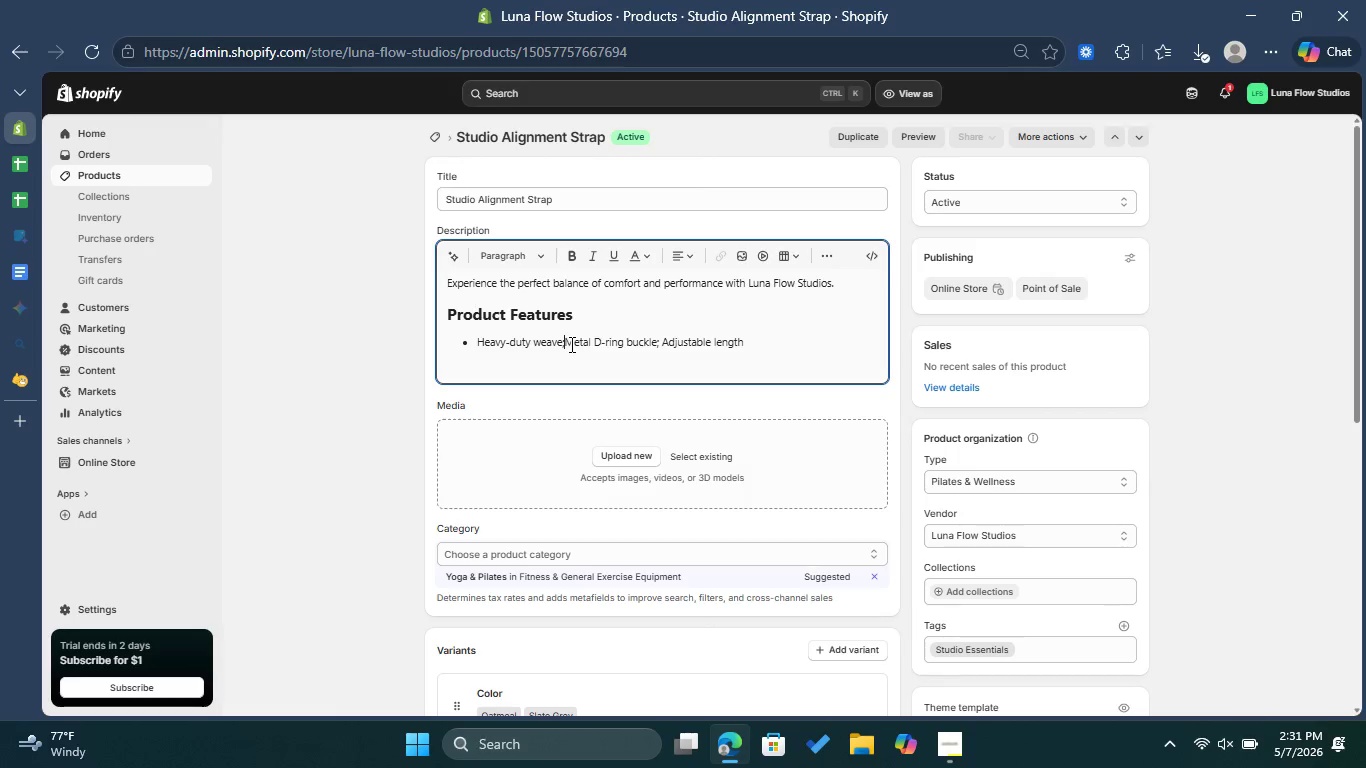 
key(Backspace)
 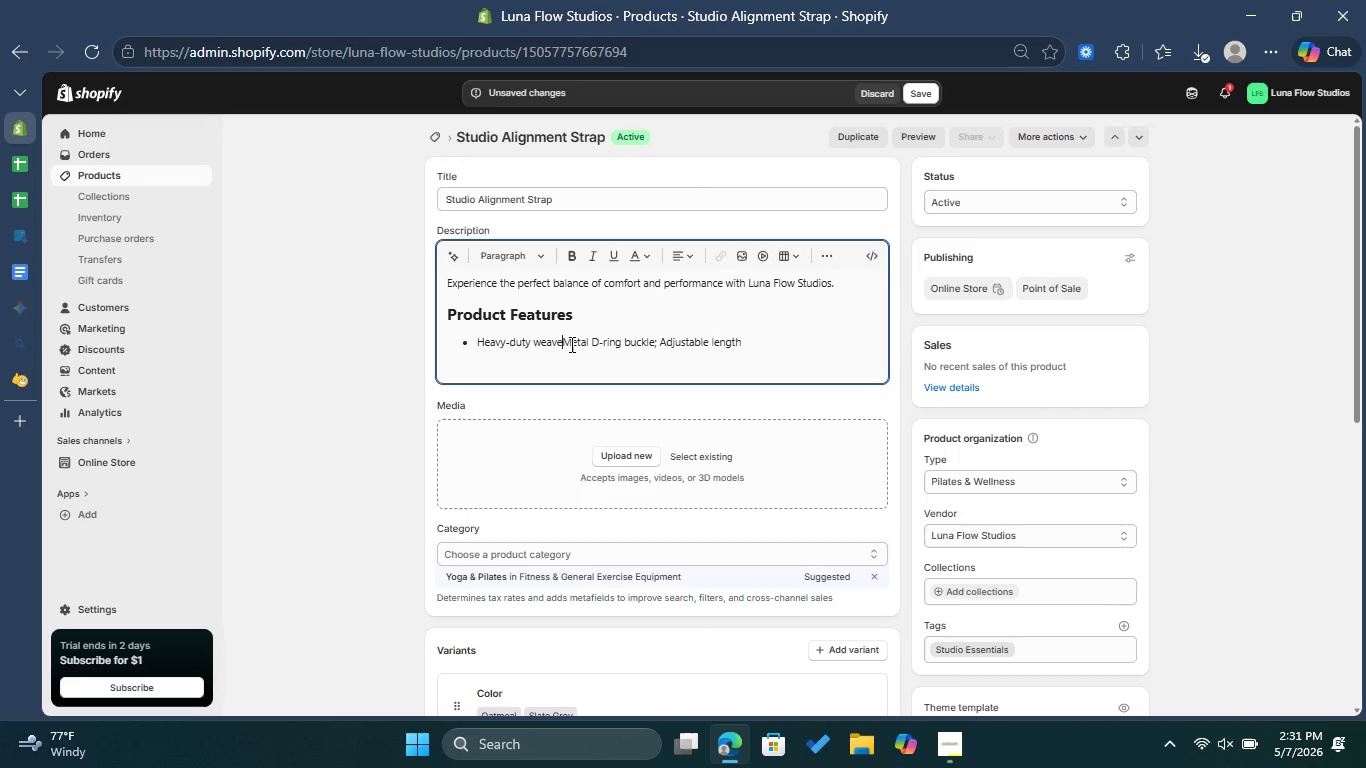 
key(Enter)
 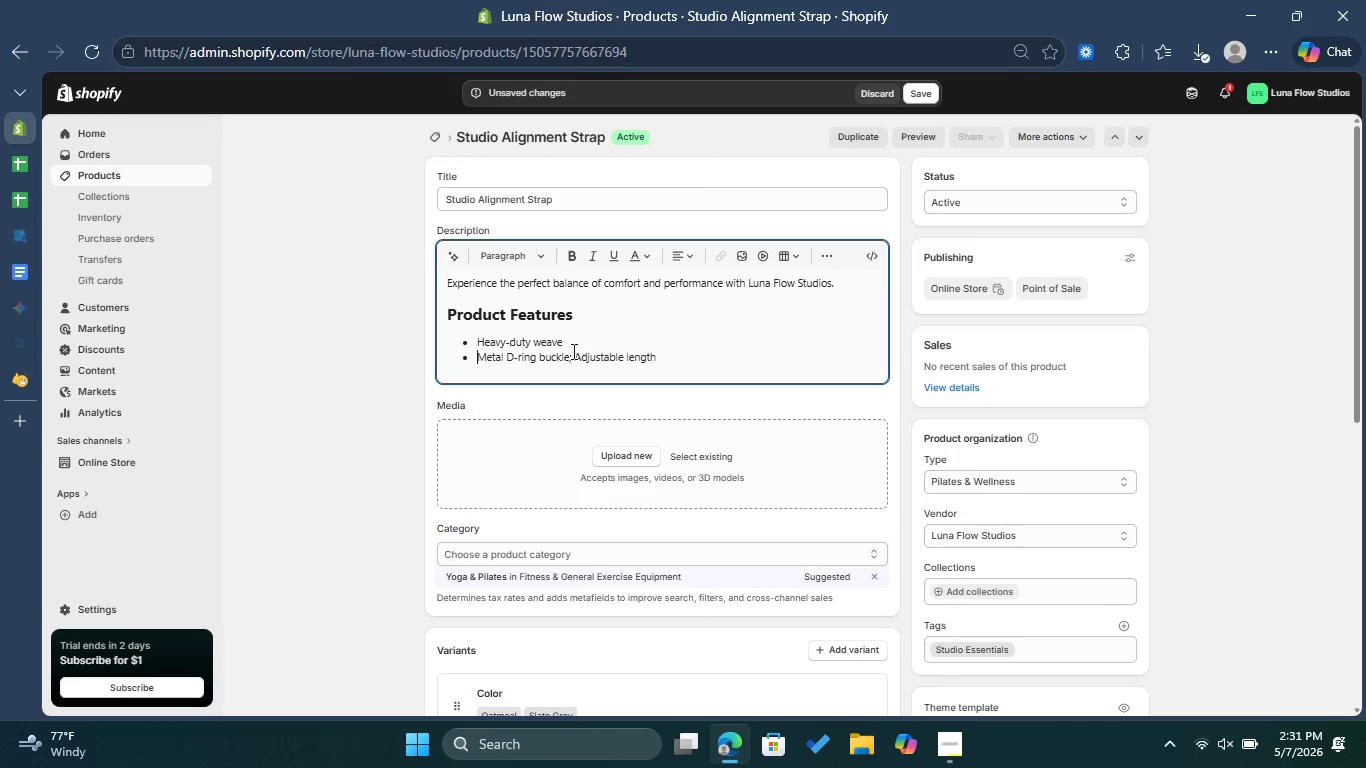 
left_click([573, 351])
 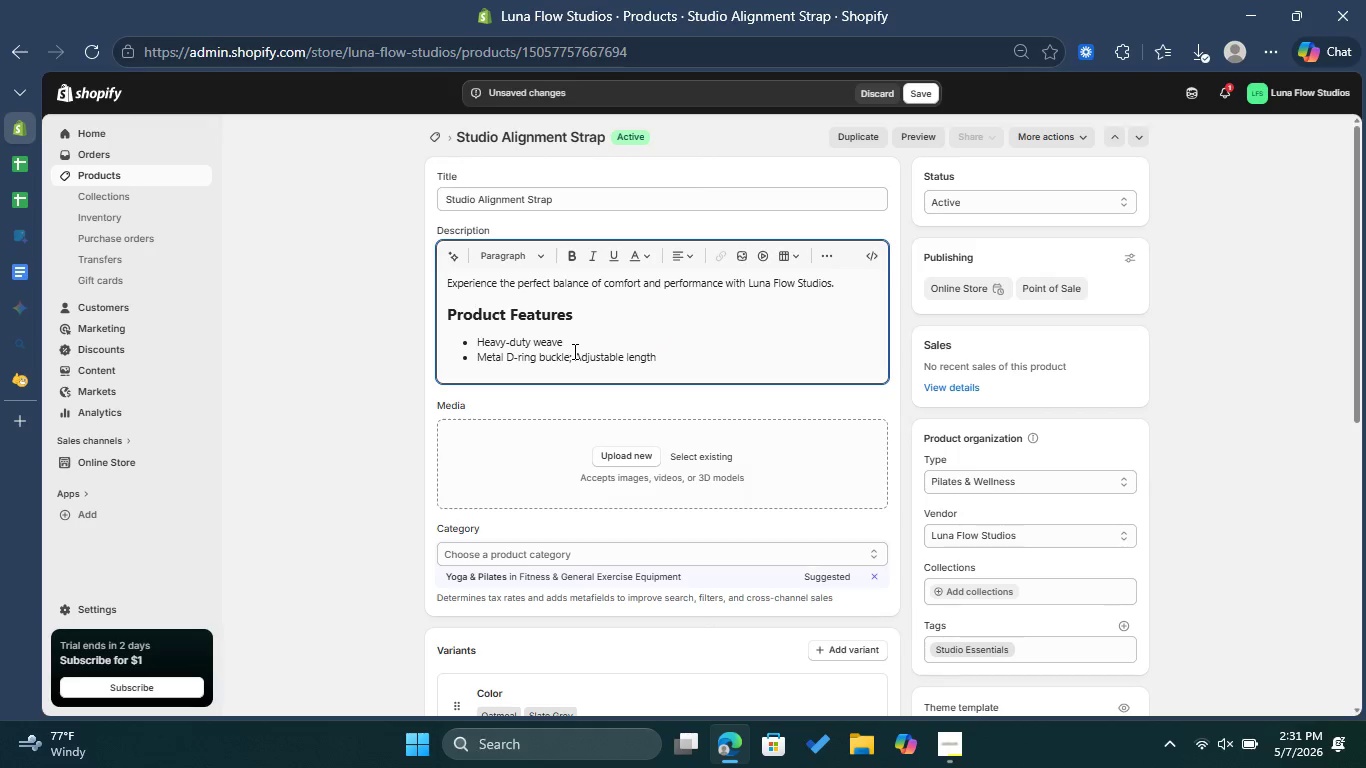 
key(Backspace)
 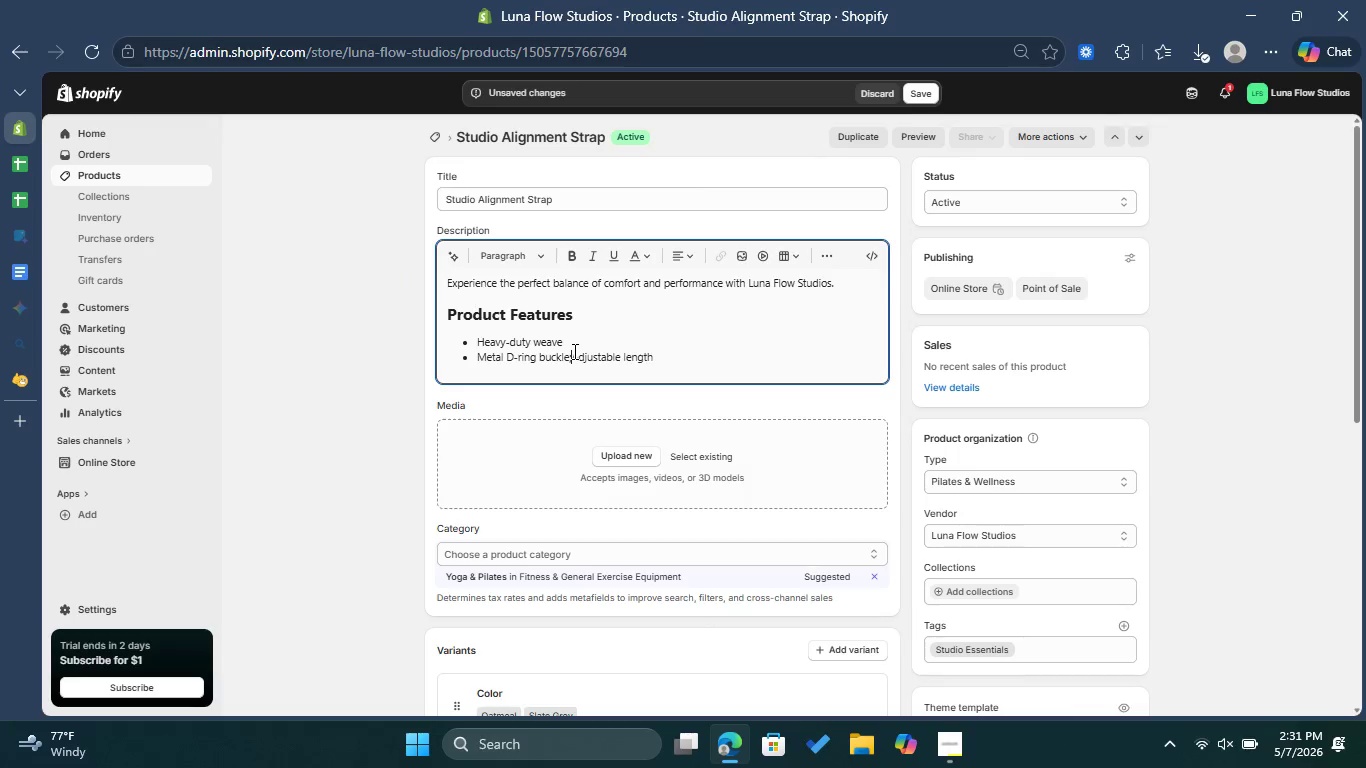 
key(Backspace)
 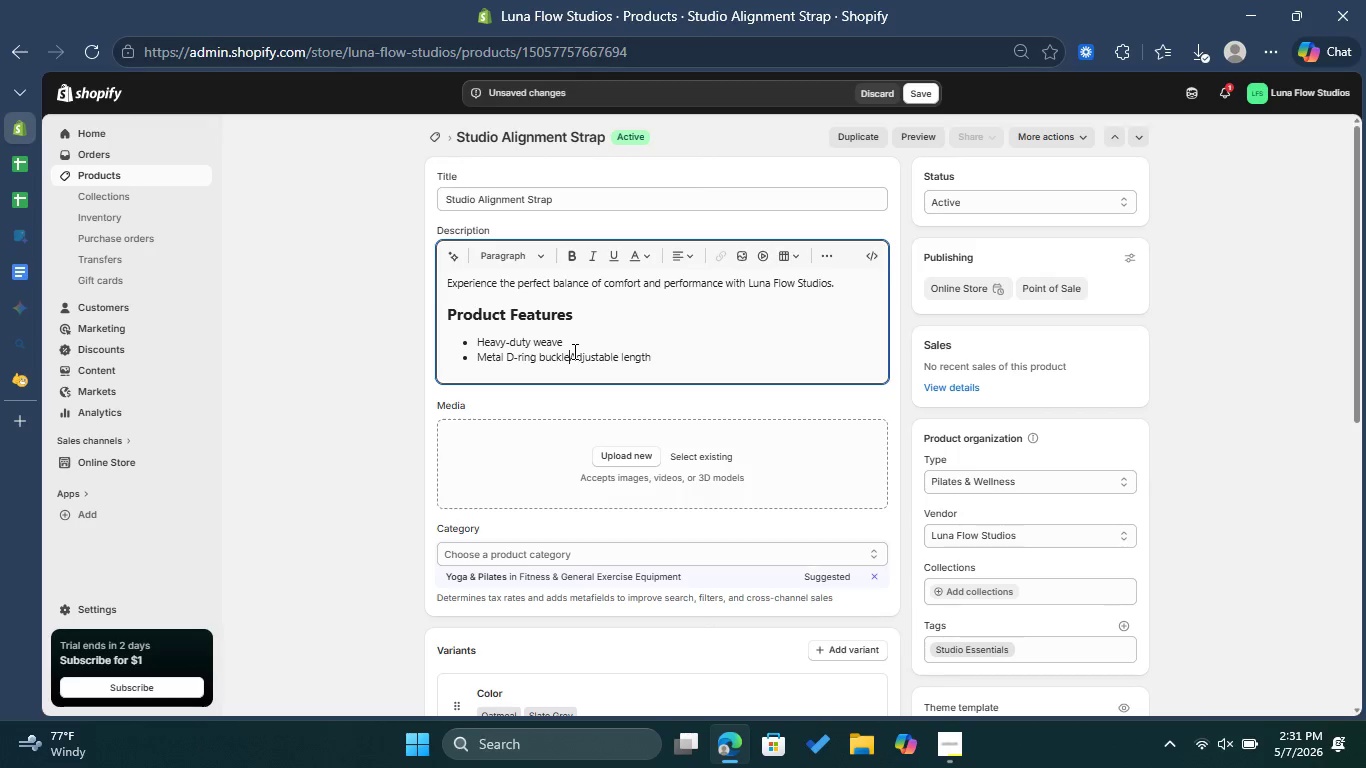 
key(Enter)
 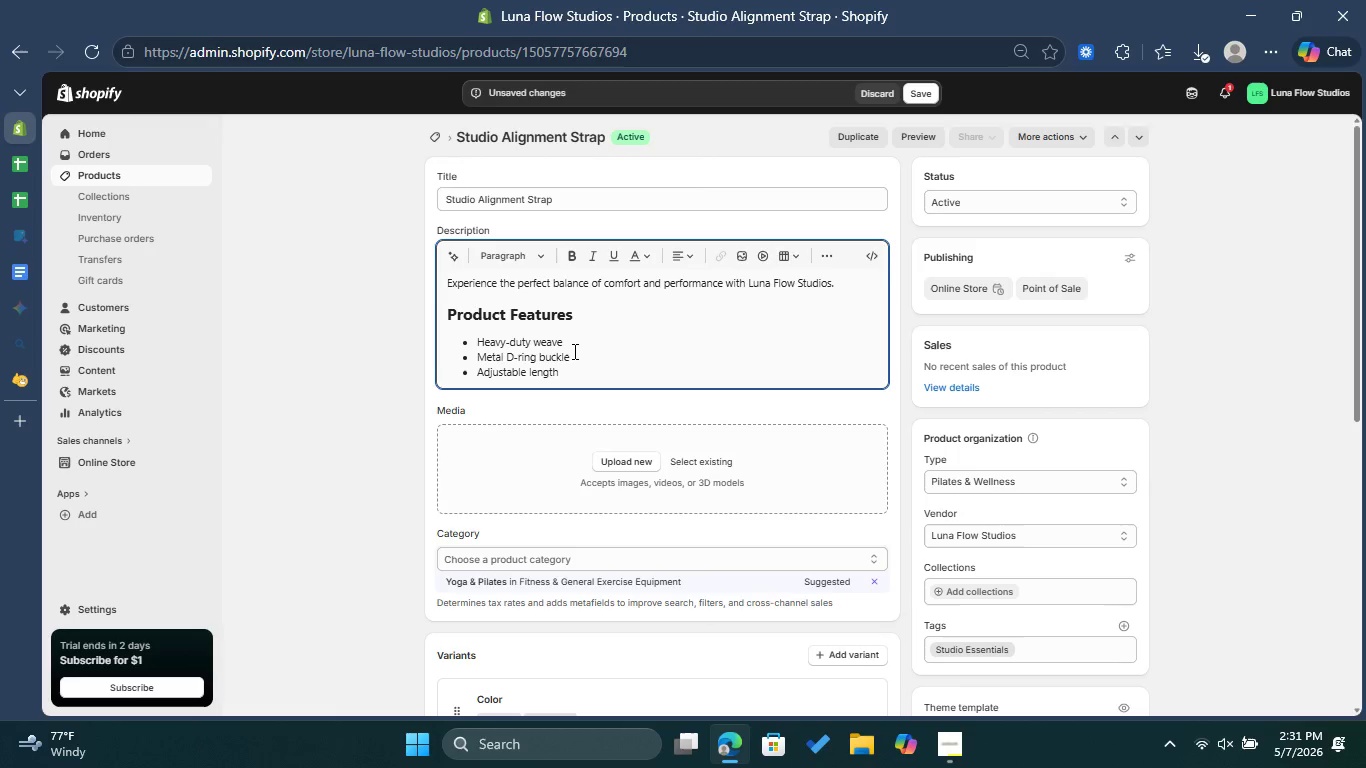 
wait(11.09)
 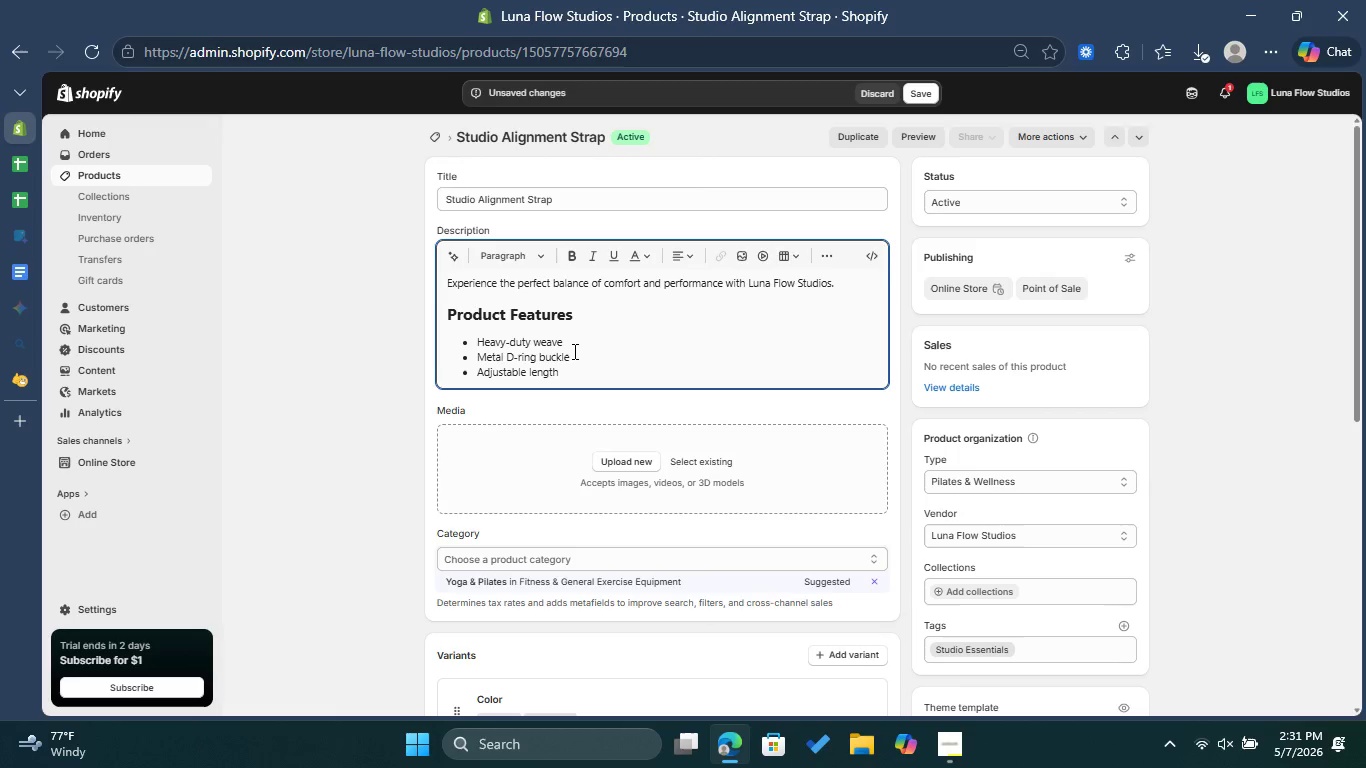 
left_click([585, 344])
 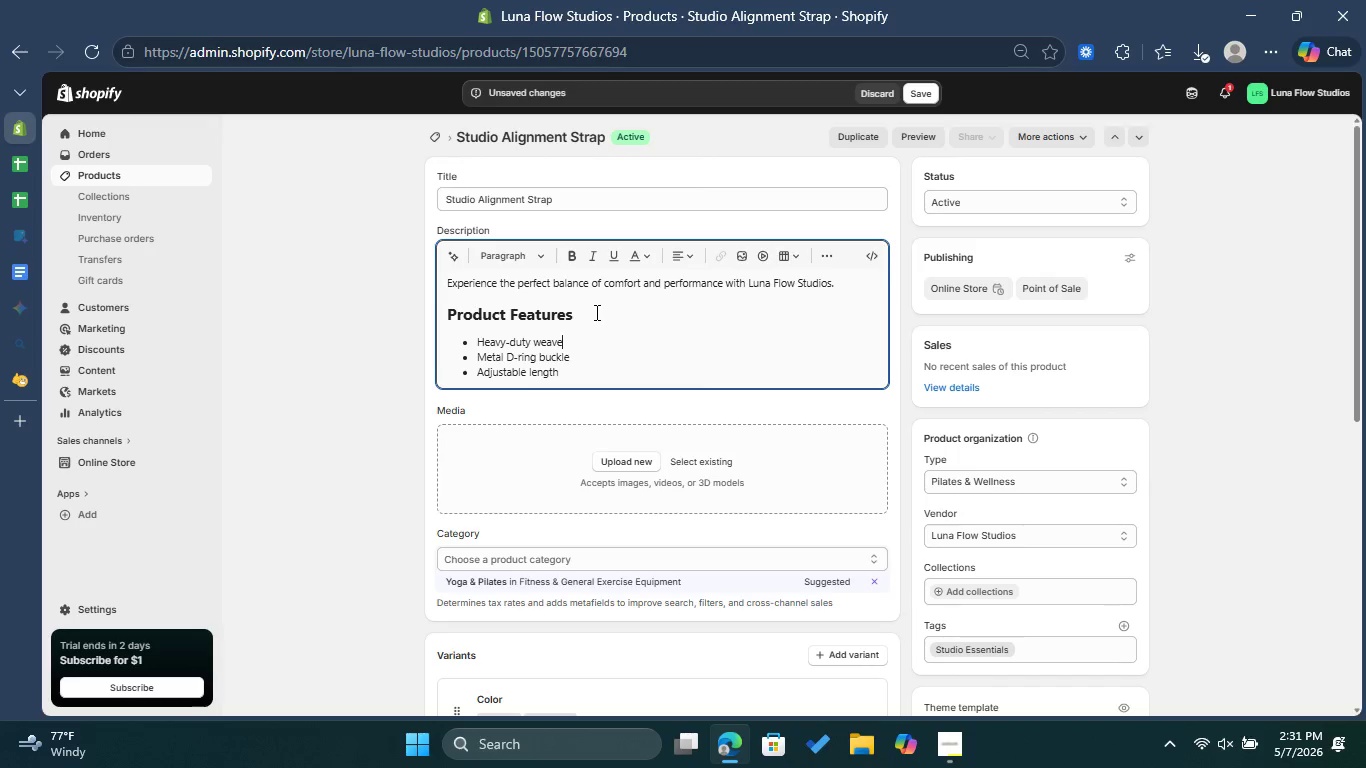 
left_click([596, 309])
 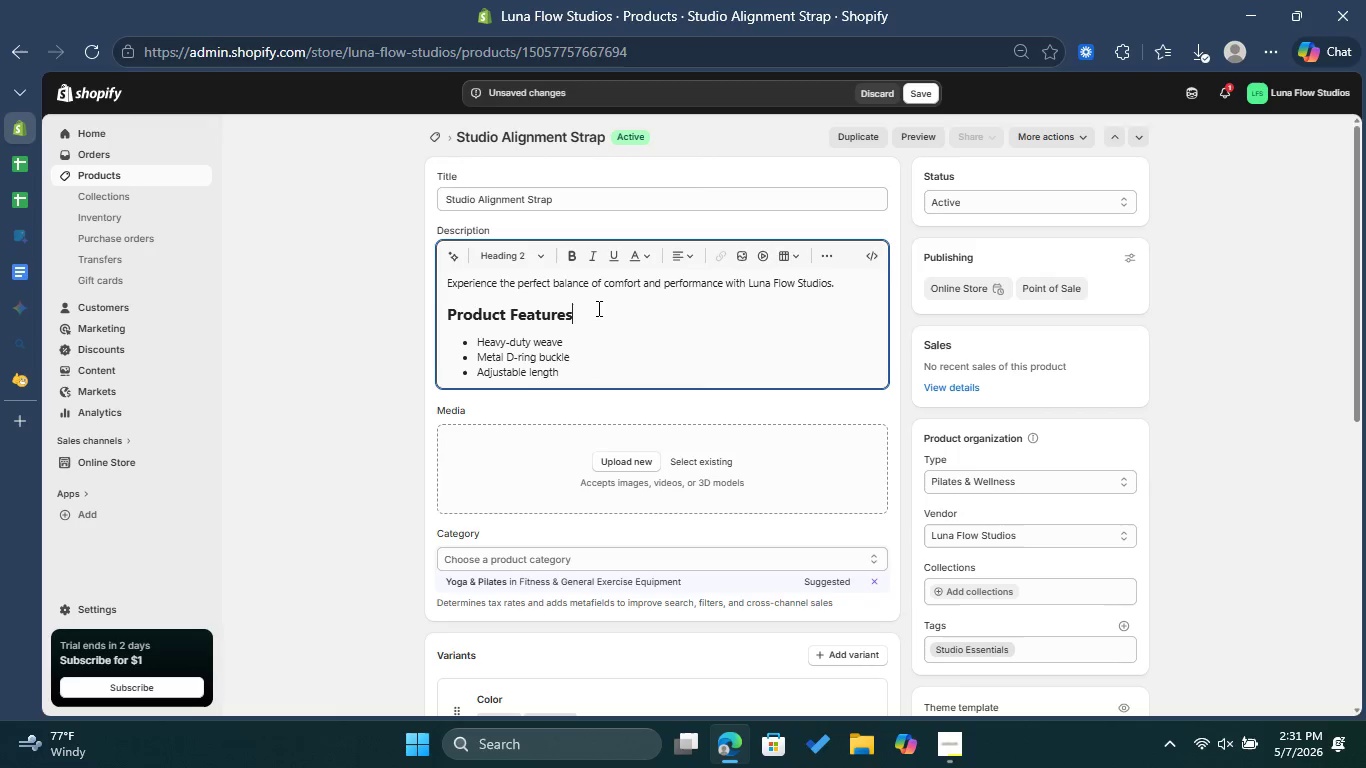 
scroll: coordinate [596, 310], scroll_direction: down, amount: 1.0
 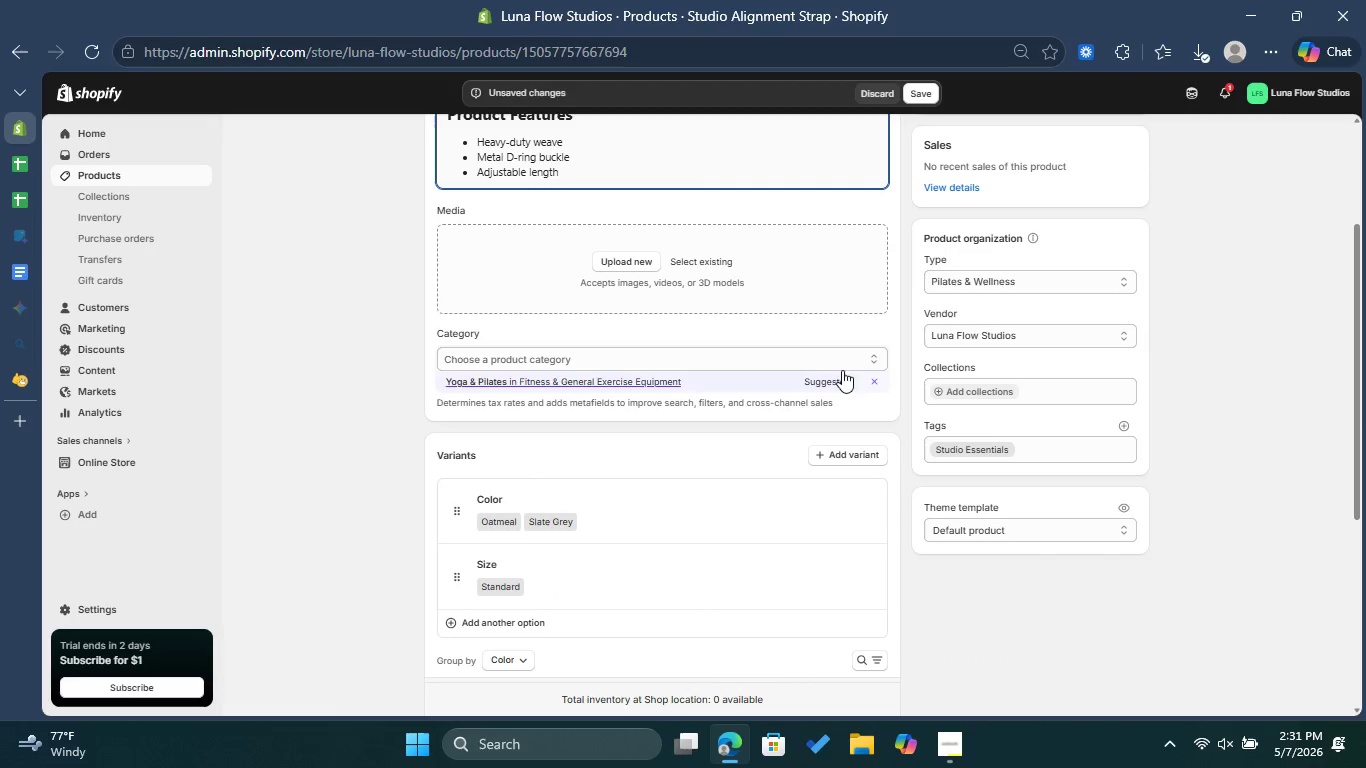 
left_click([840, 371])
 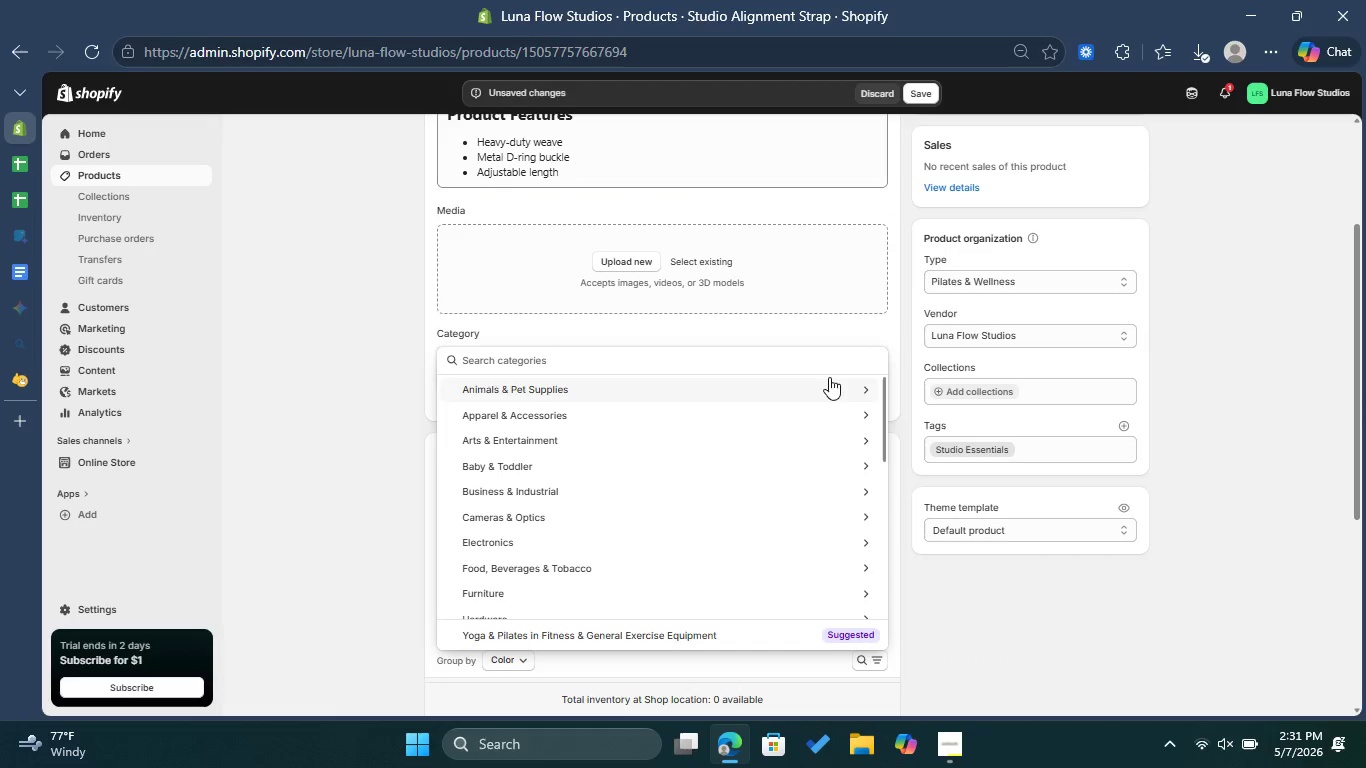 
left_click([302, 337])
 